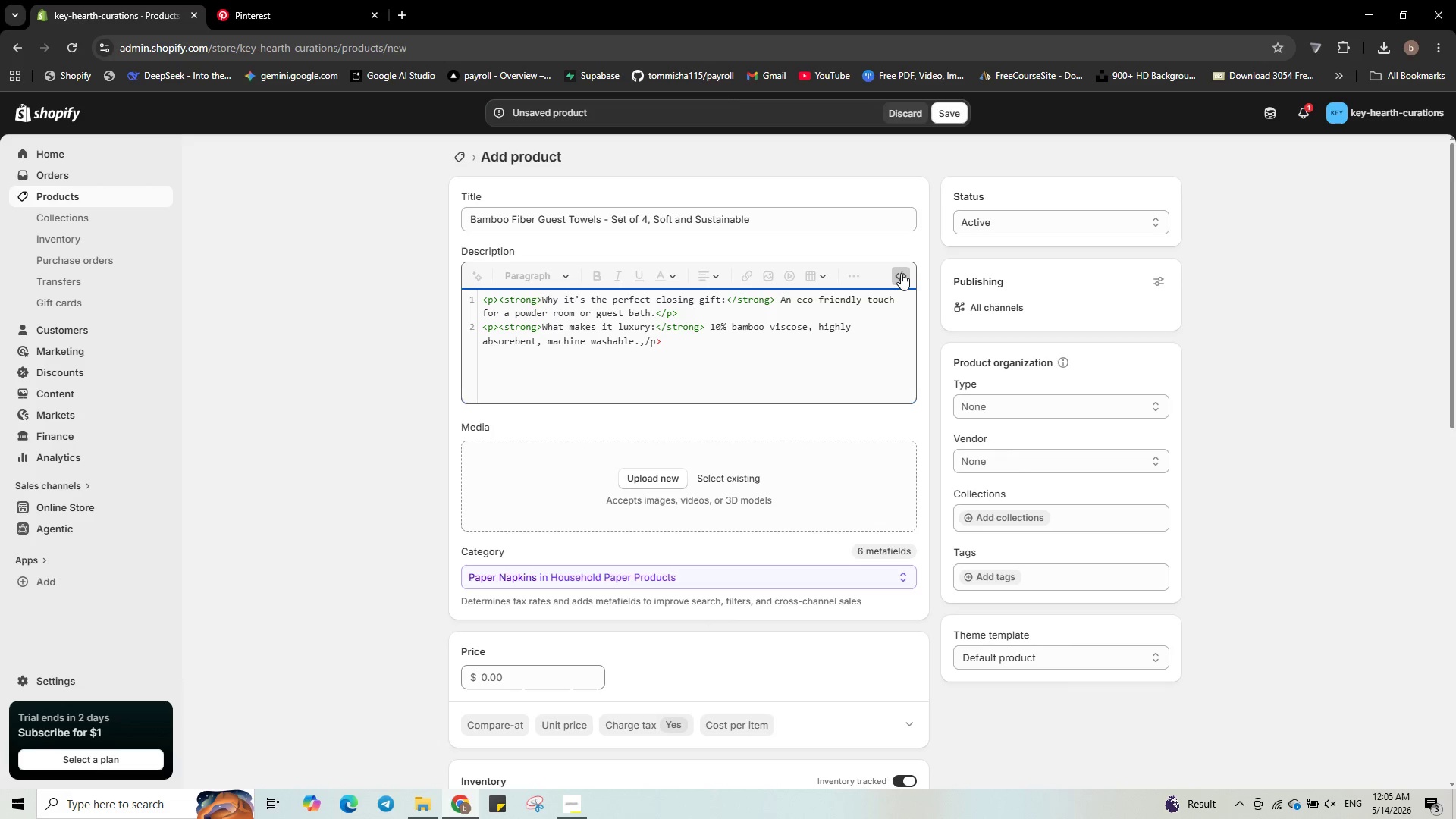 
key(Control+ArrowLeft)
 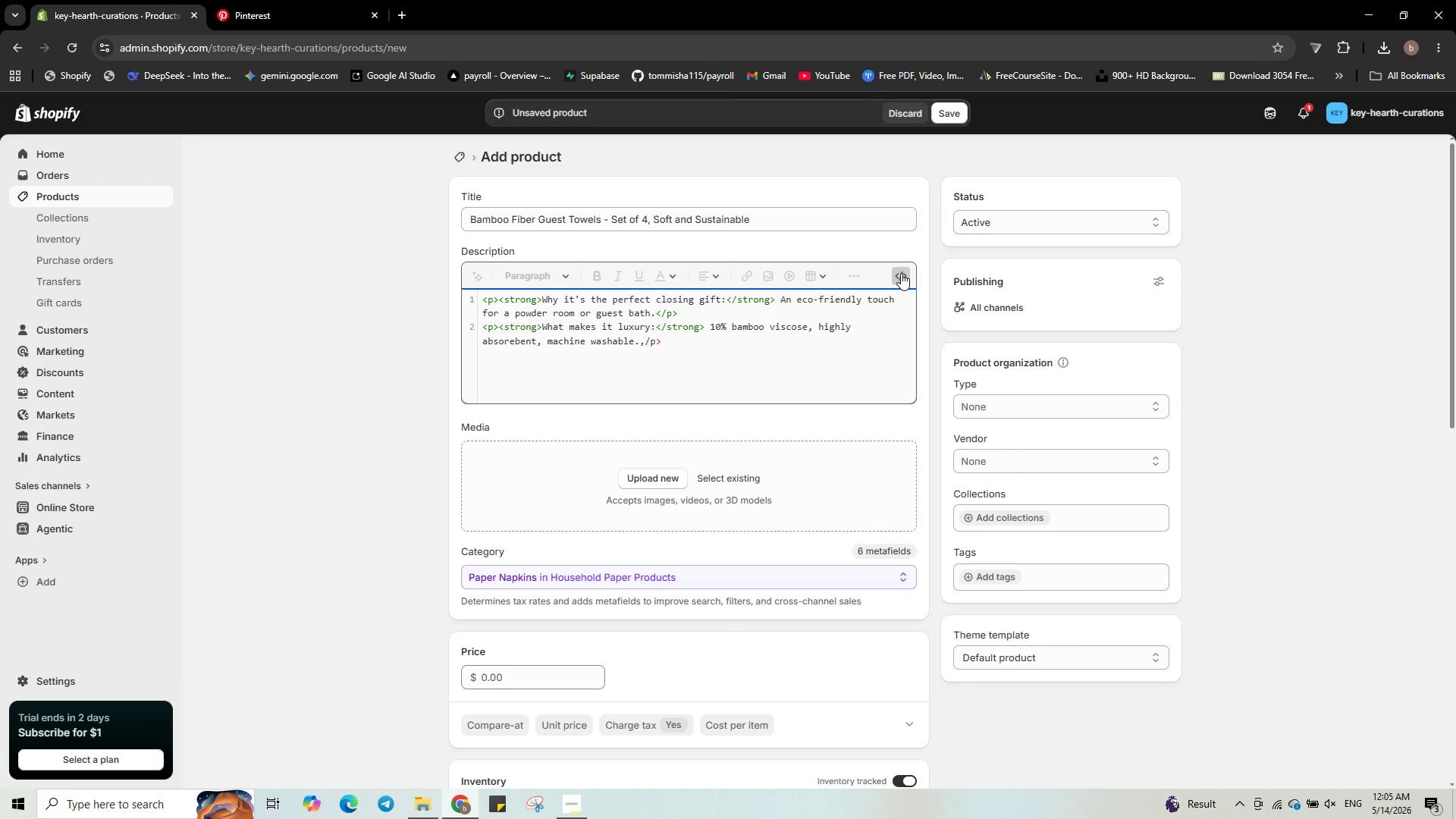 
key(ArrowRight)
 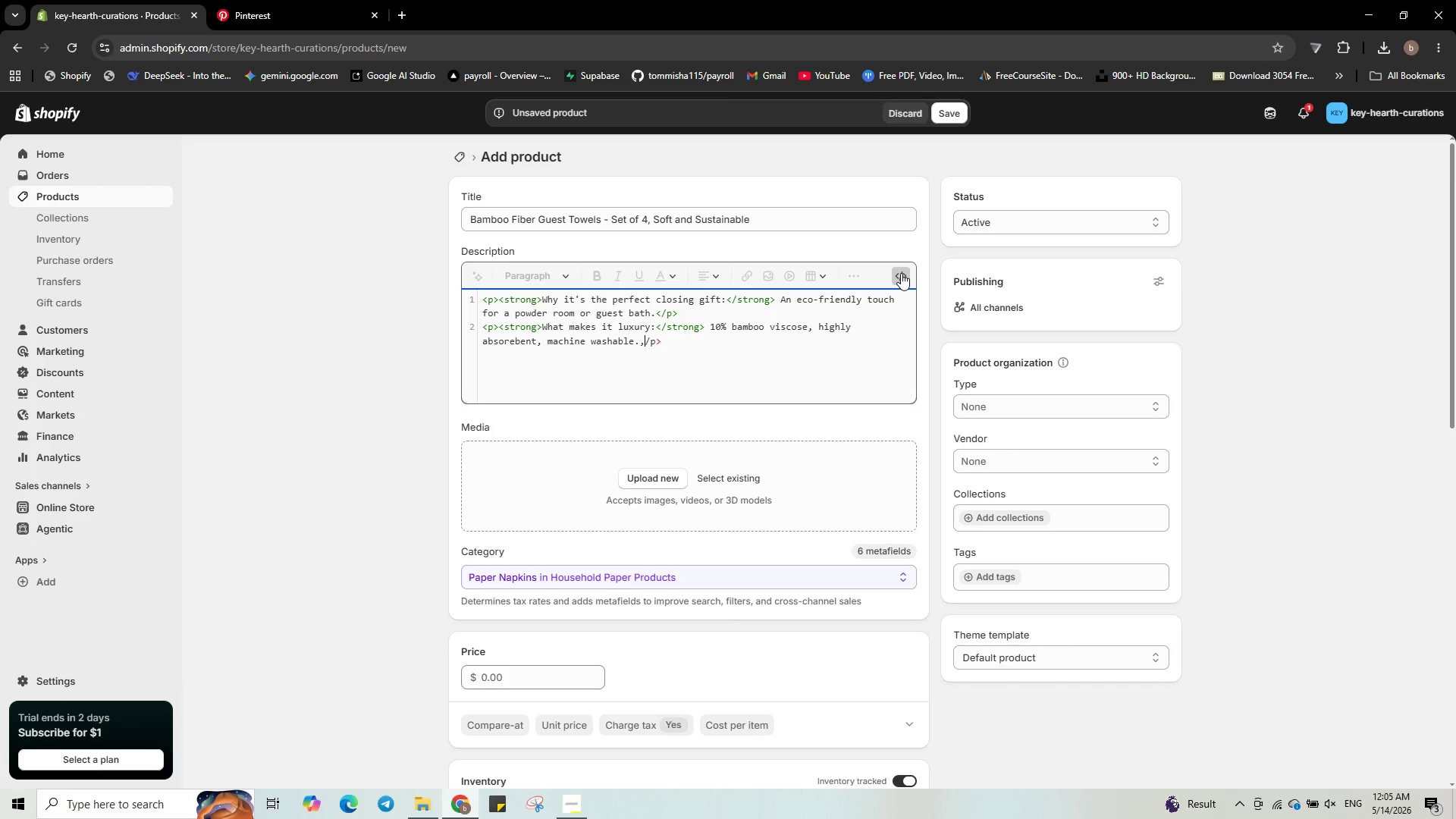 
key(Backspace)
 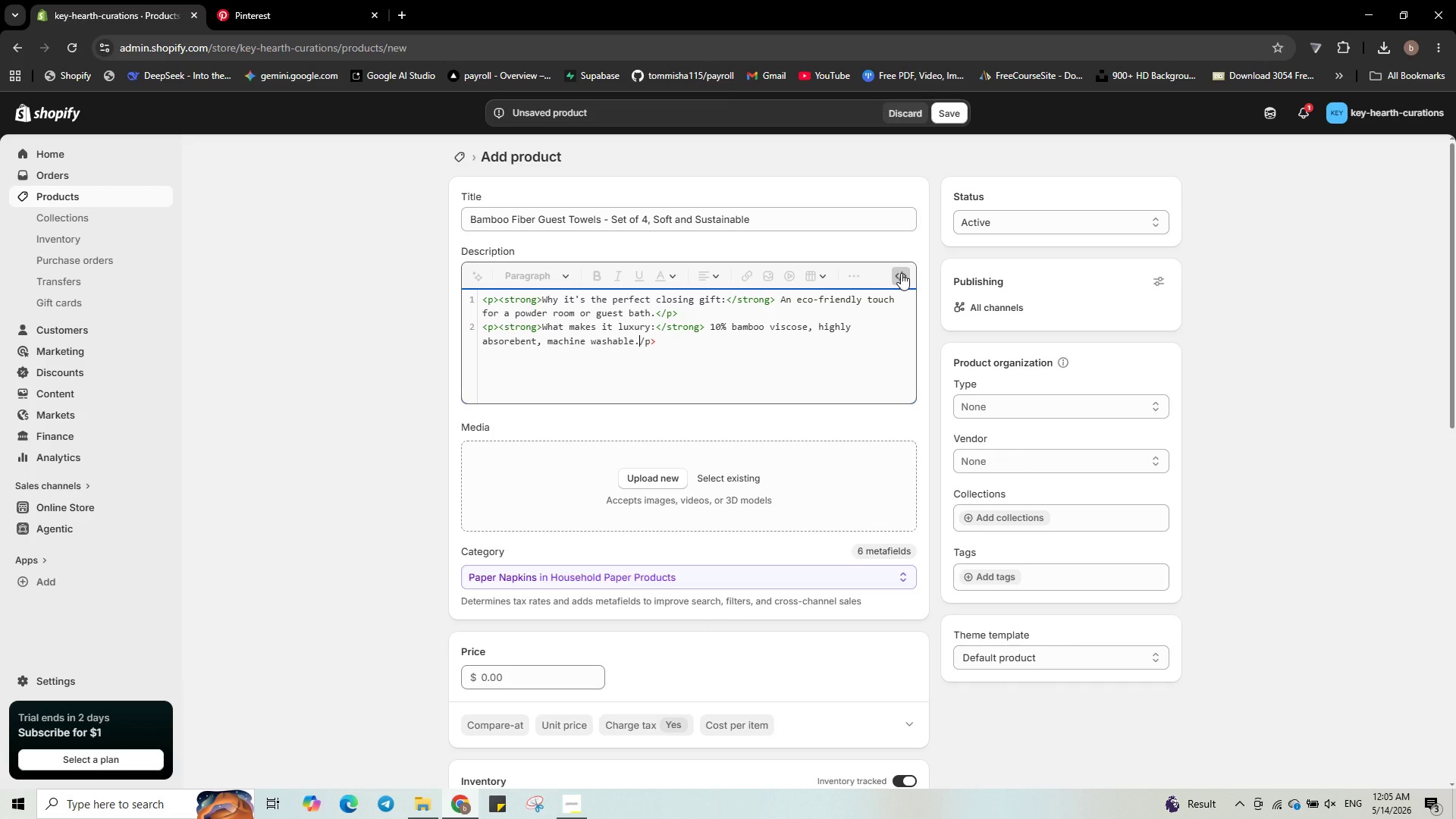 
key(Shift+Comma)
 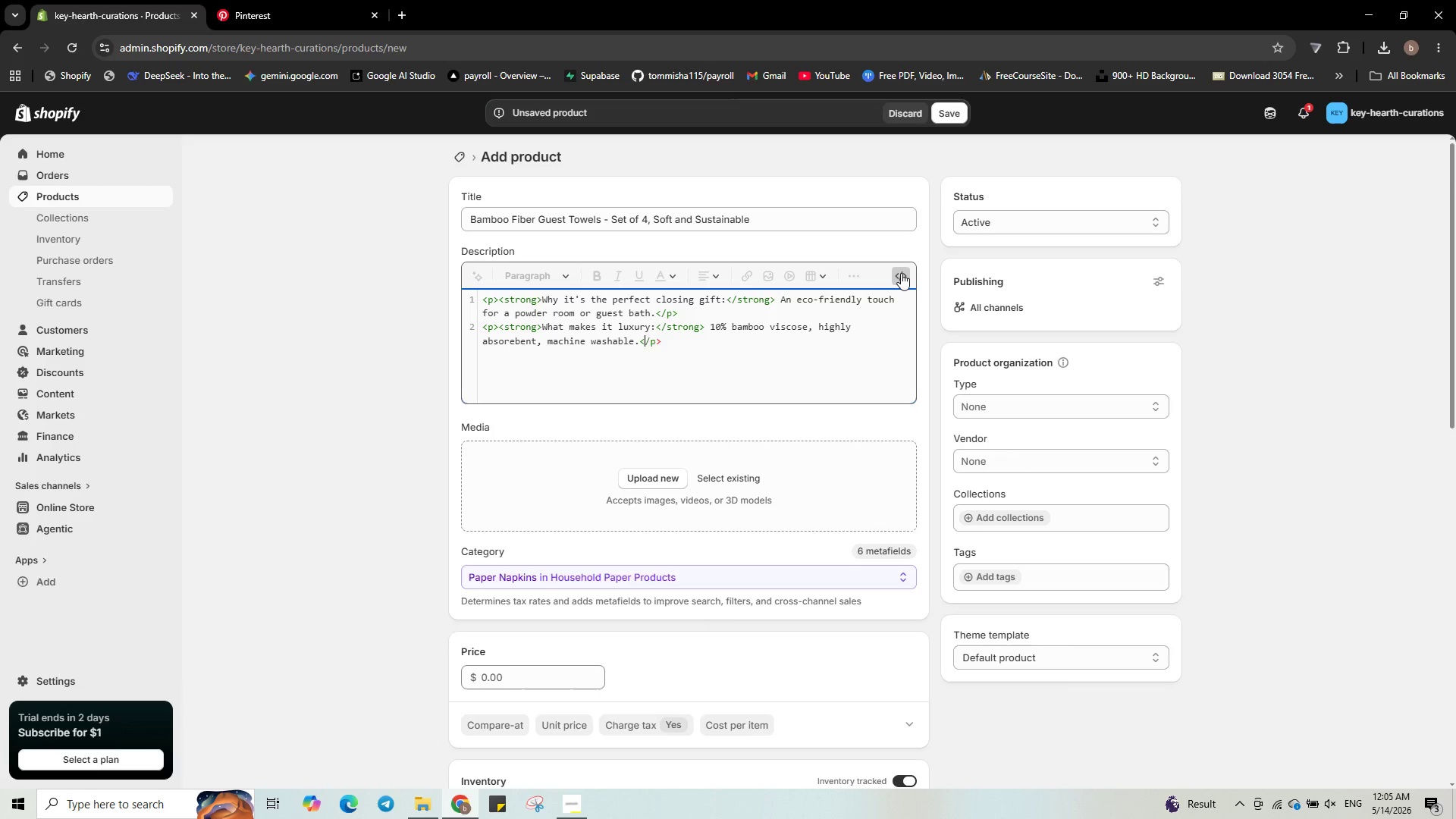 
key(ArrowDown)
 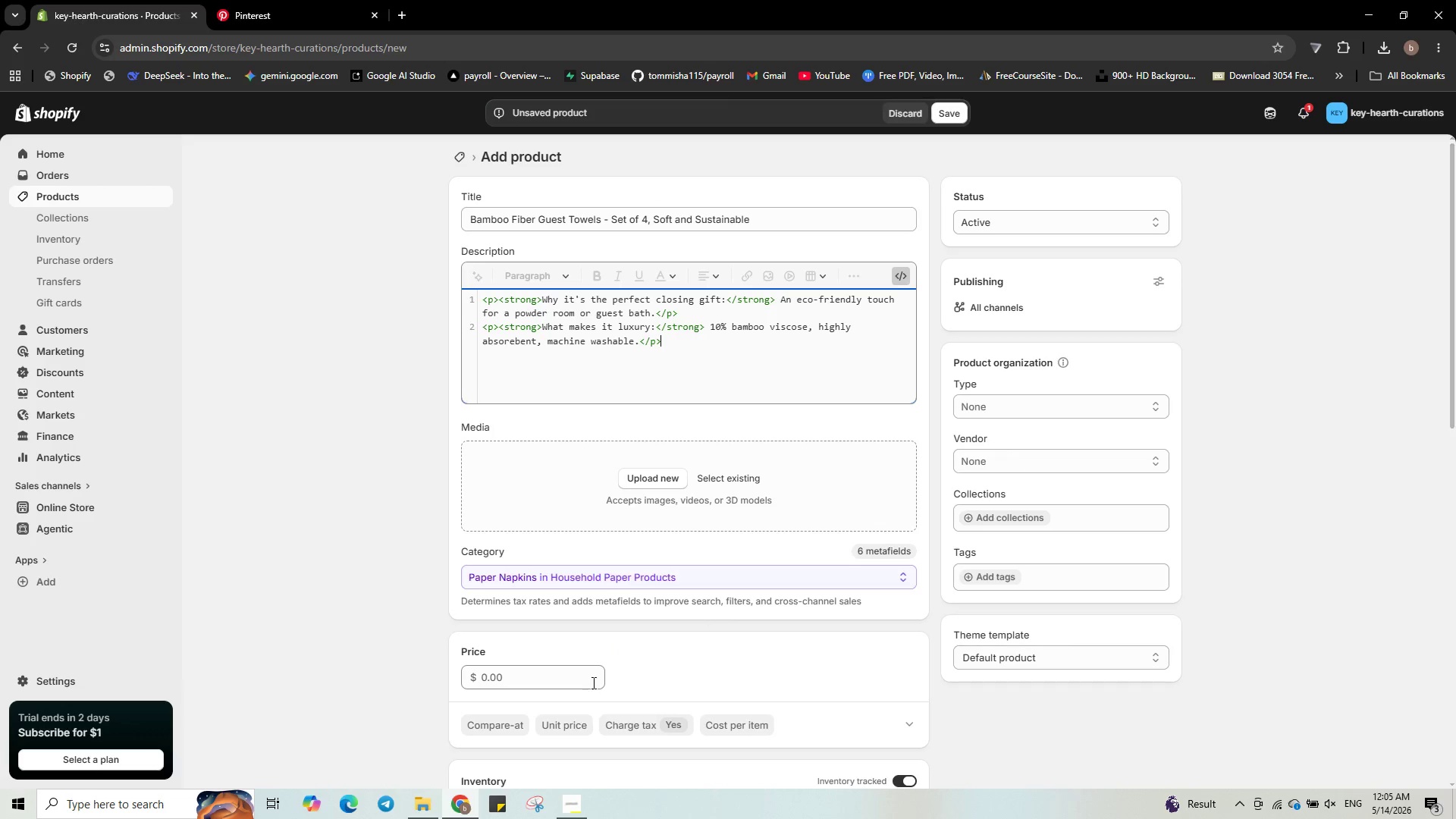 
double_click([510, 685])
 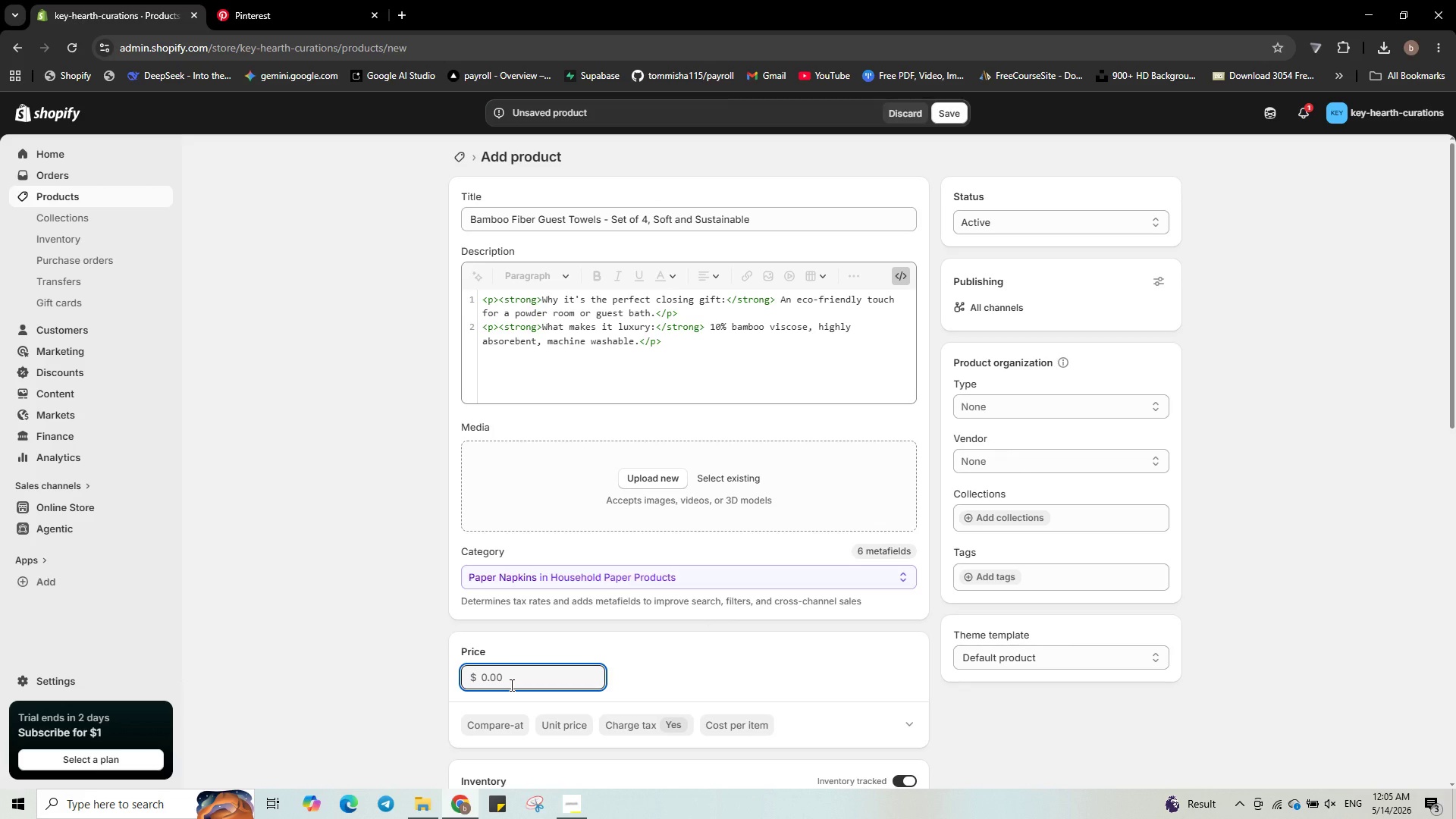 
key(Numpad6)
 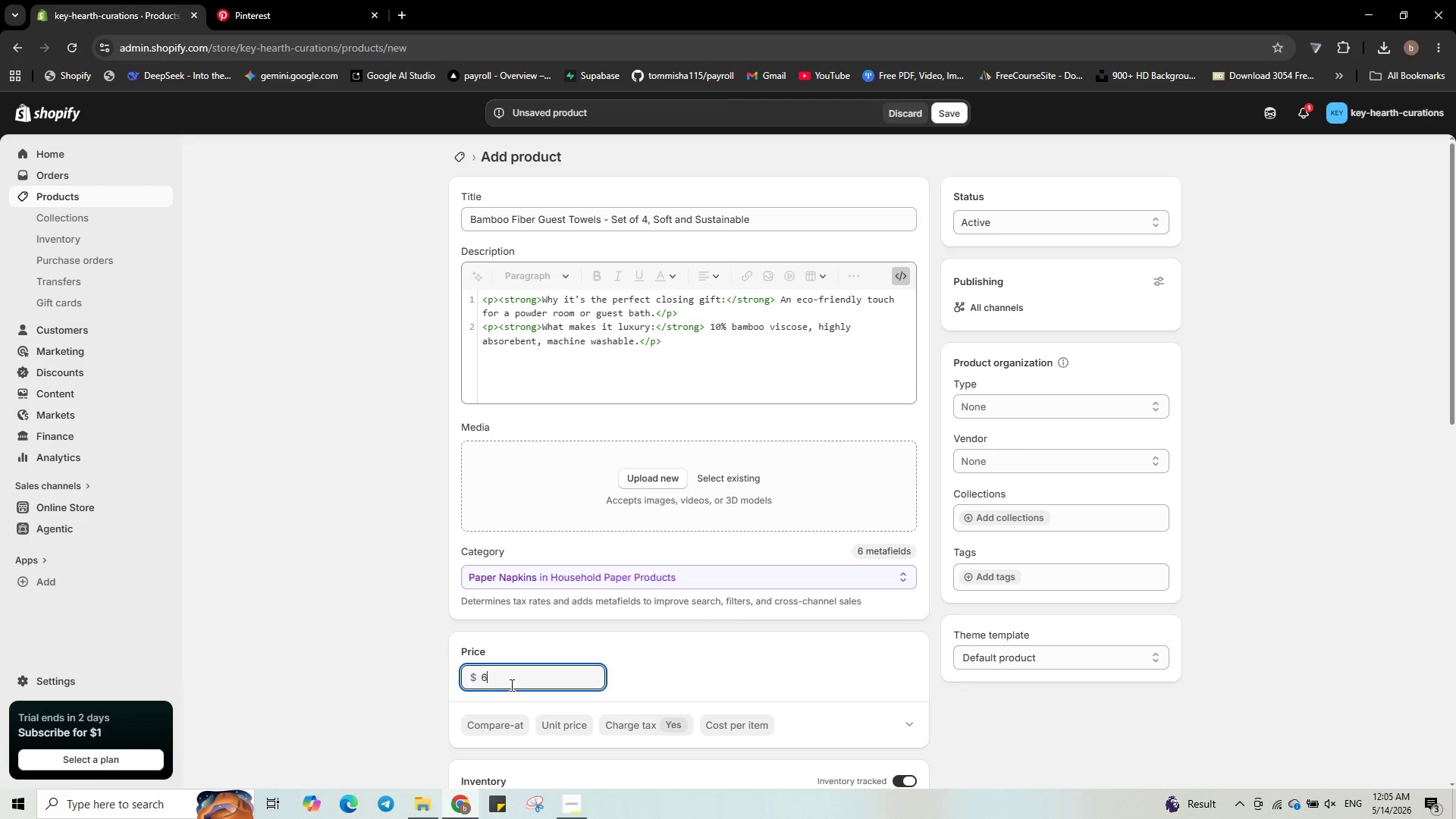 
key(Numpad5)
 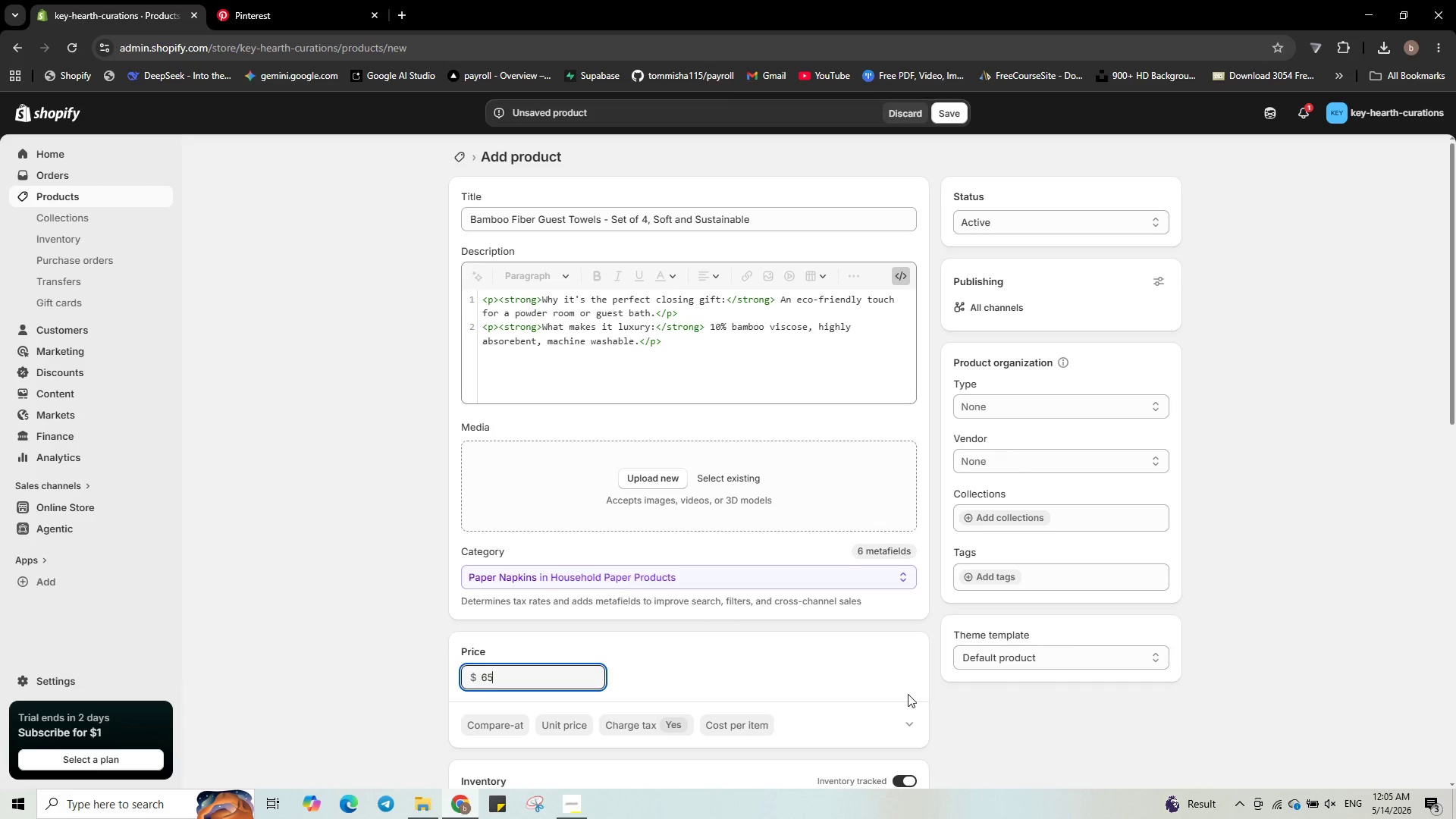 
scroll: coordinate [846, 656], scroll_direction: down, amount: 4.0
 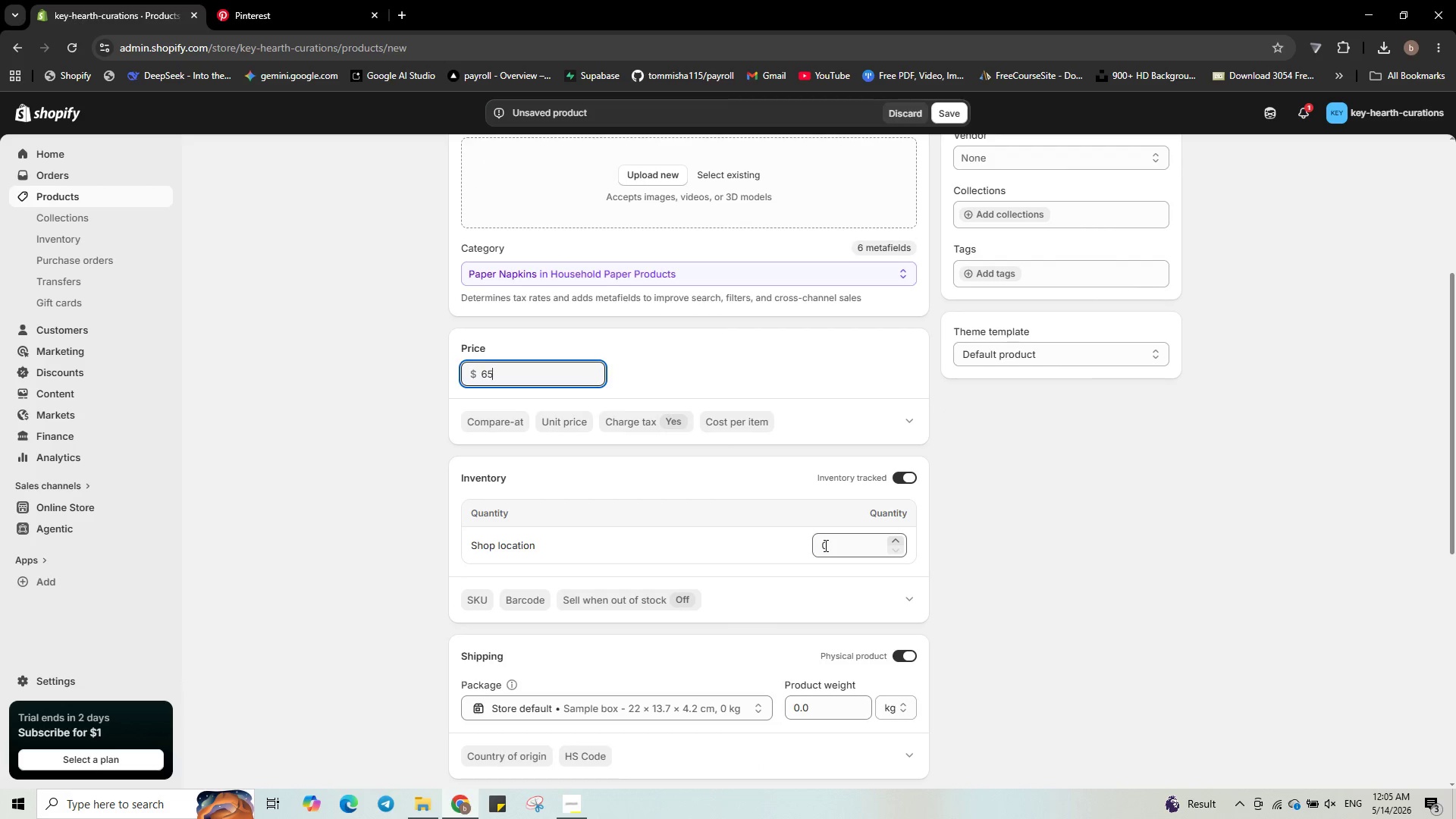 
left_click([824, 547])
 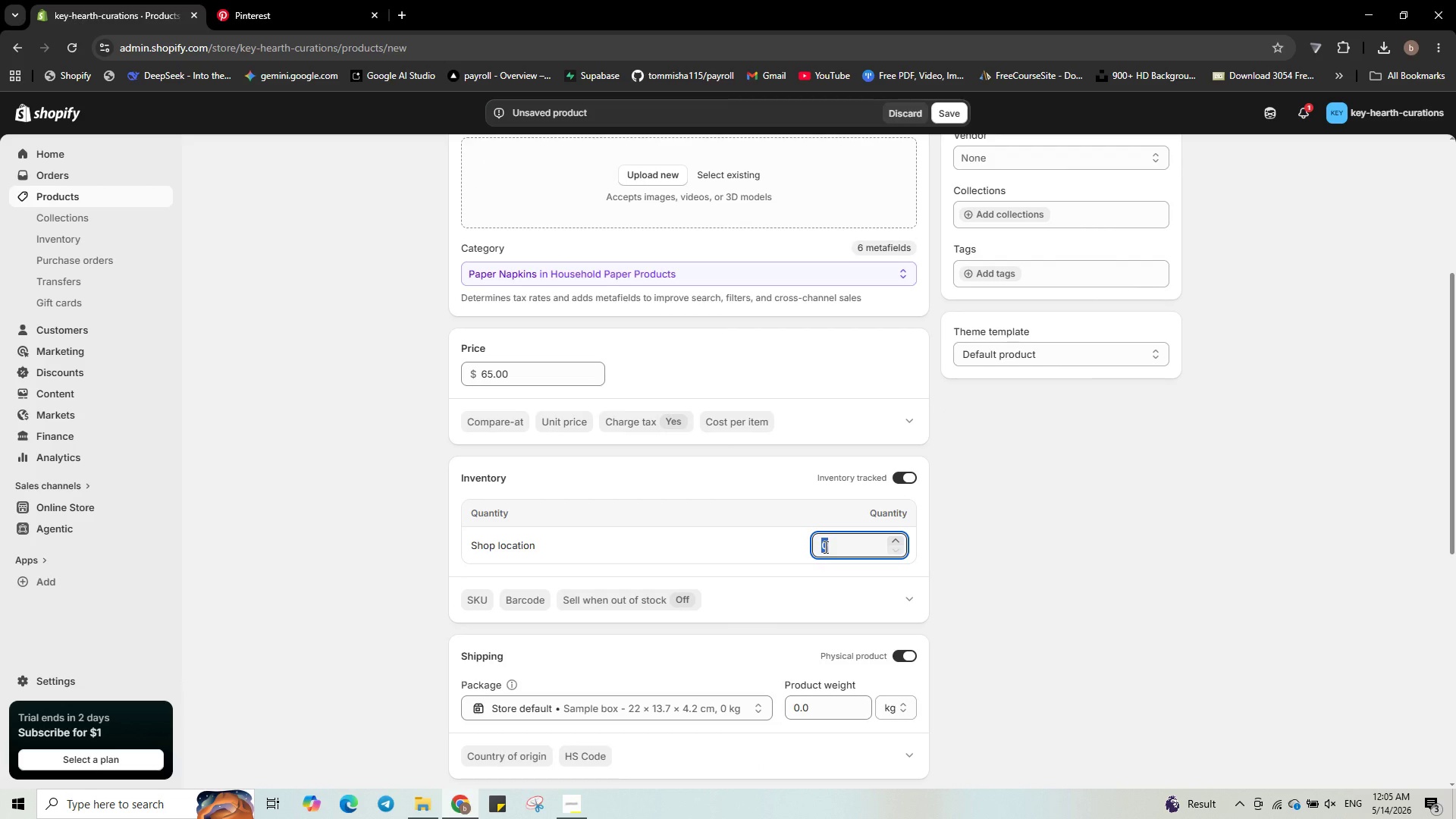 
key(Numpad2)
 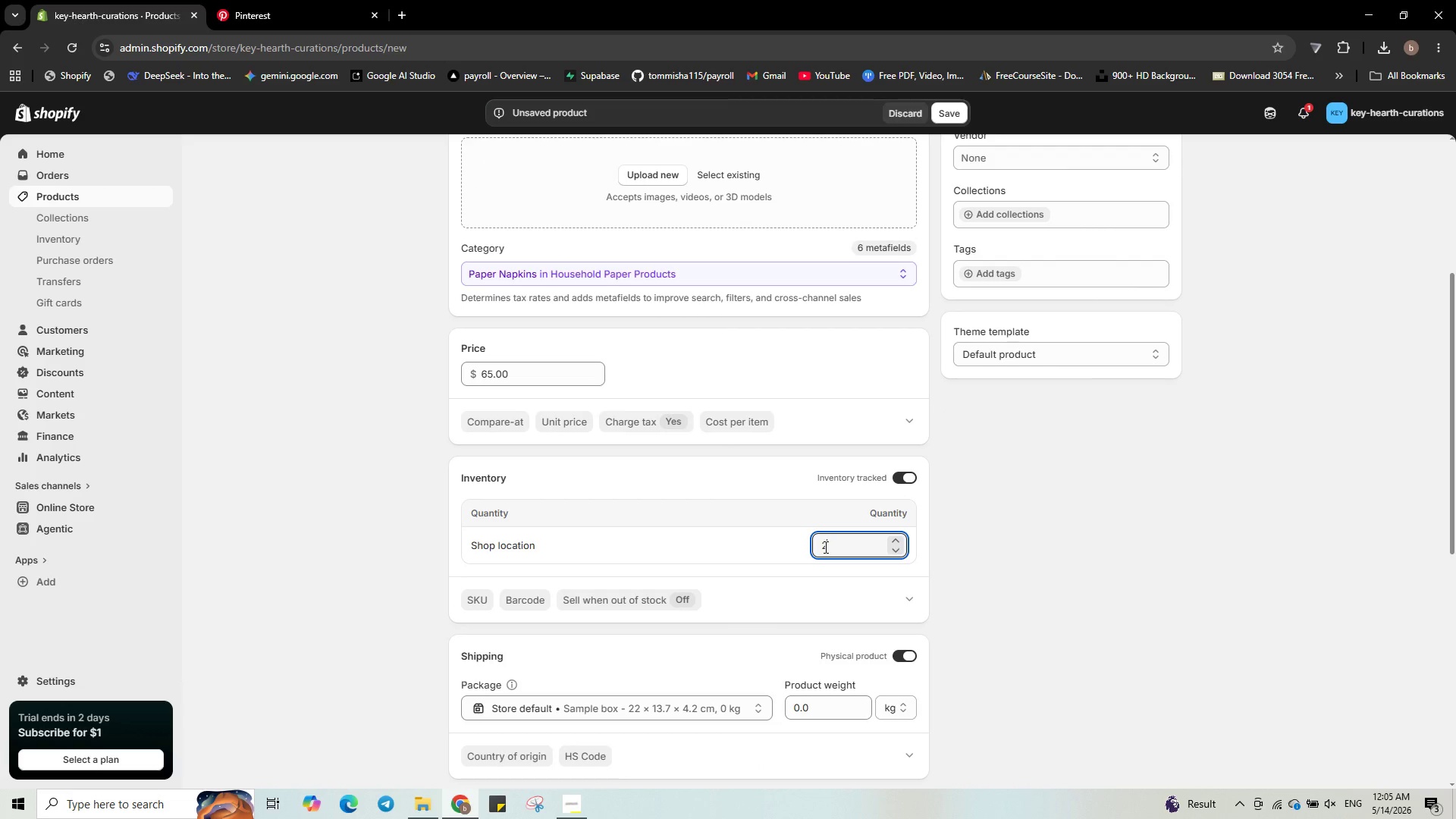 
key(Numpad0)
 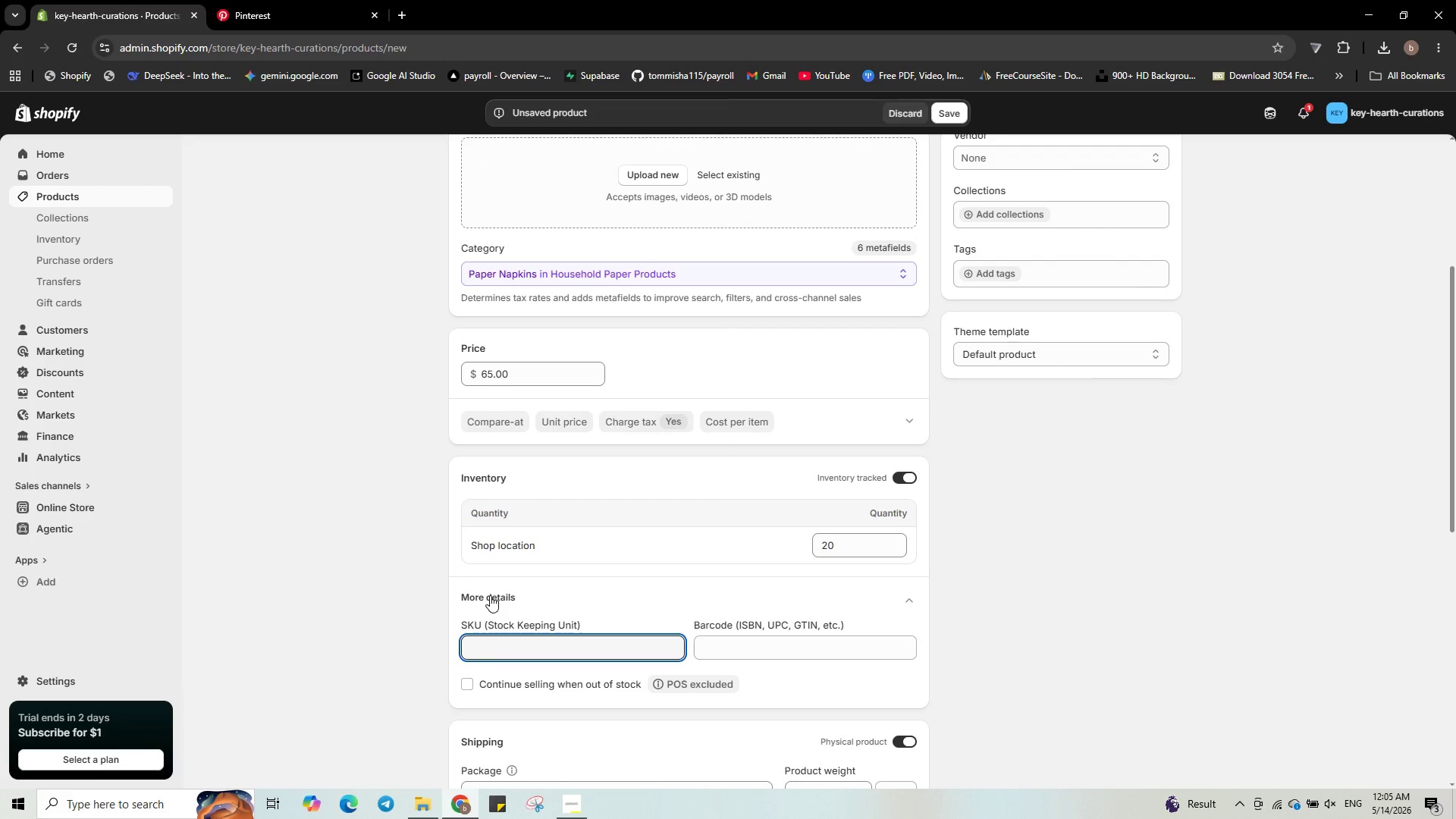 
type(KH-00016)
 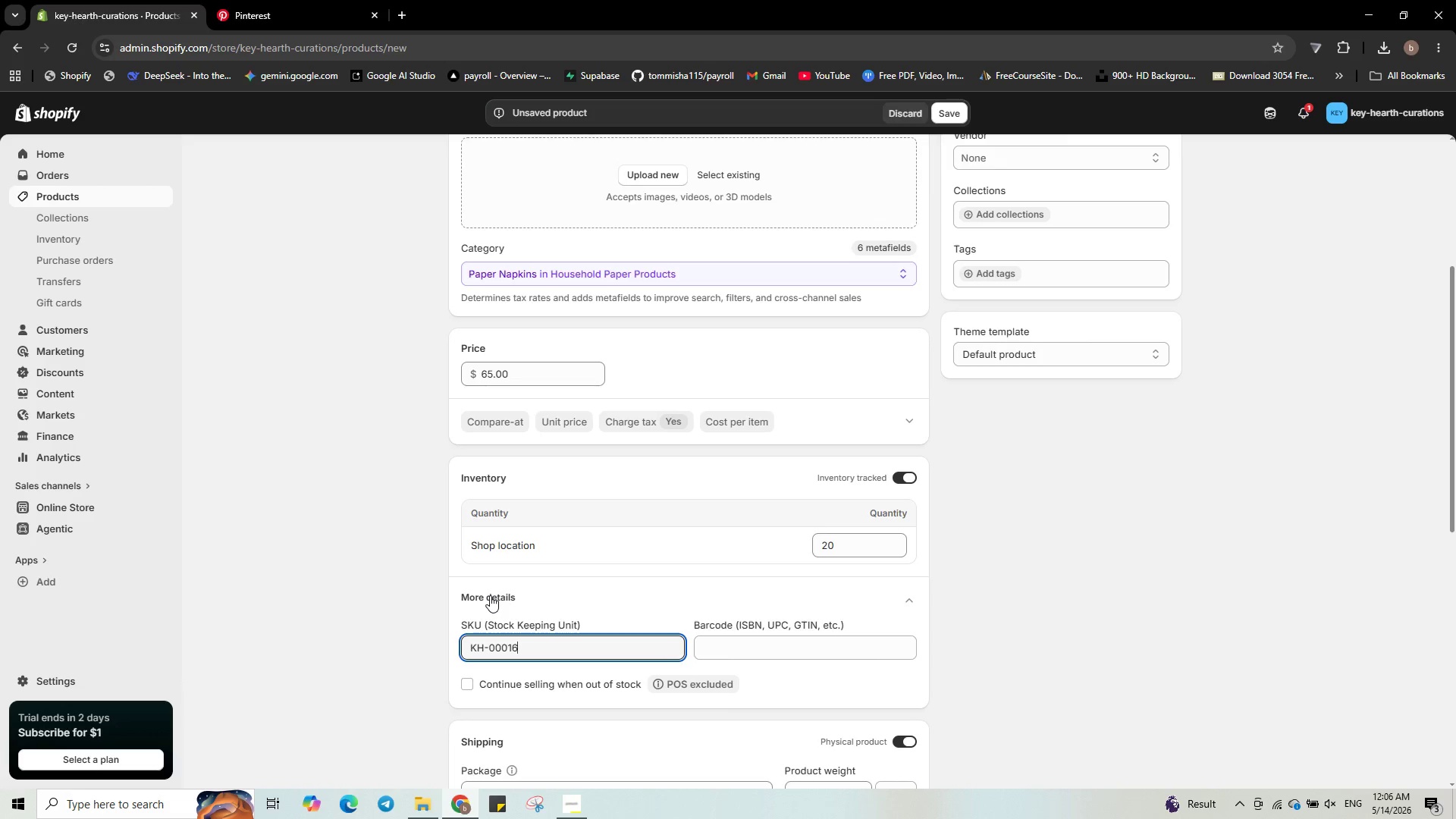 
scroll: coordinate [576, 588], scroll_direction: down, amount: 5.0
 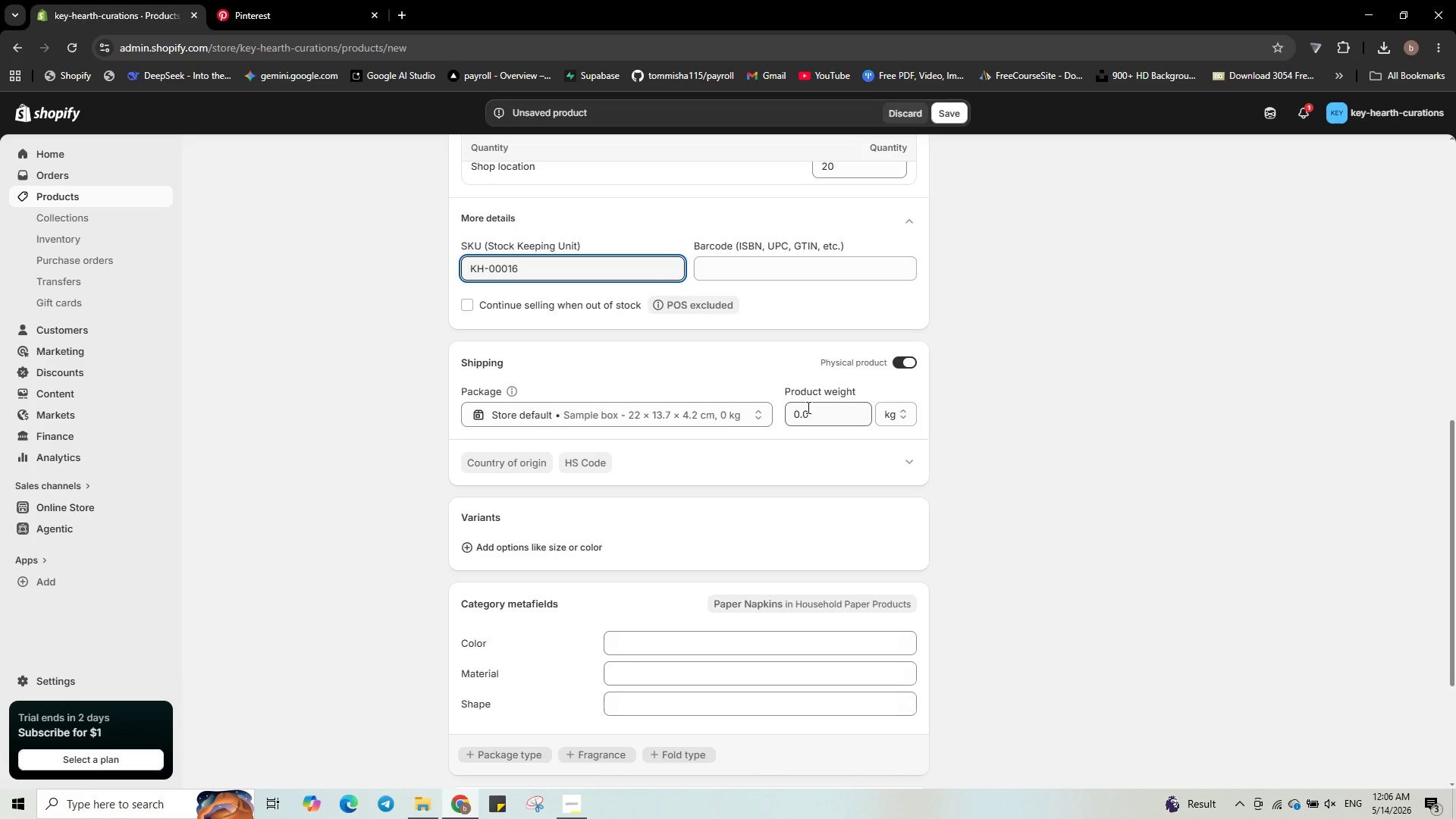 
left_click([806, 406])
 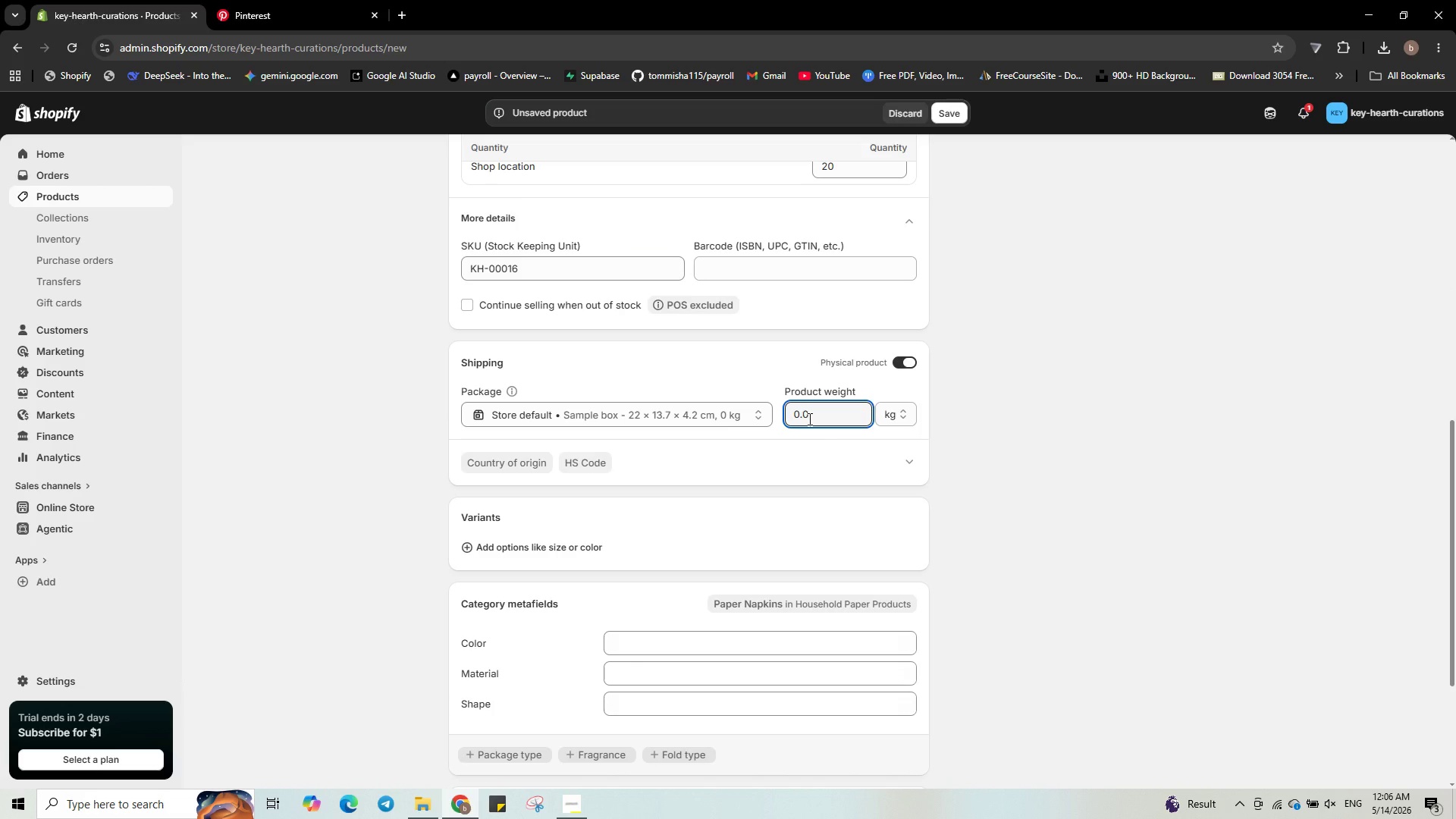 
key(Backspace)
 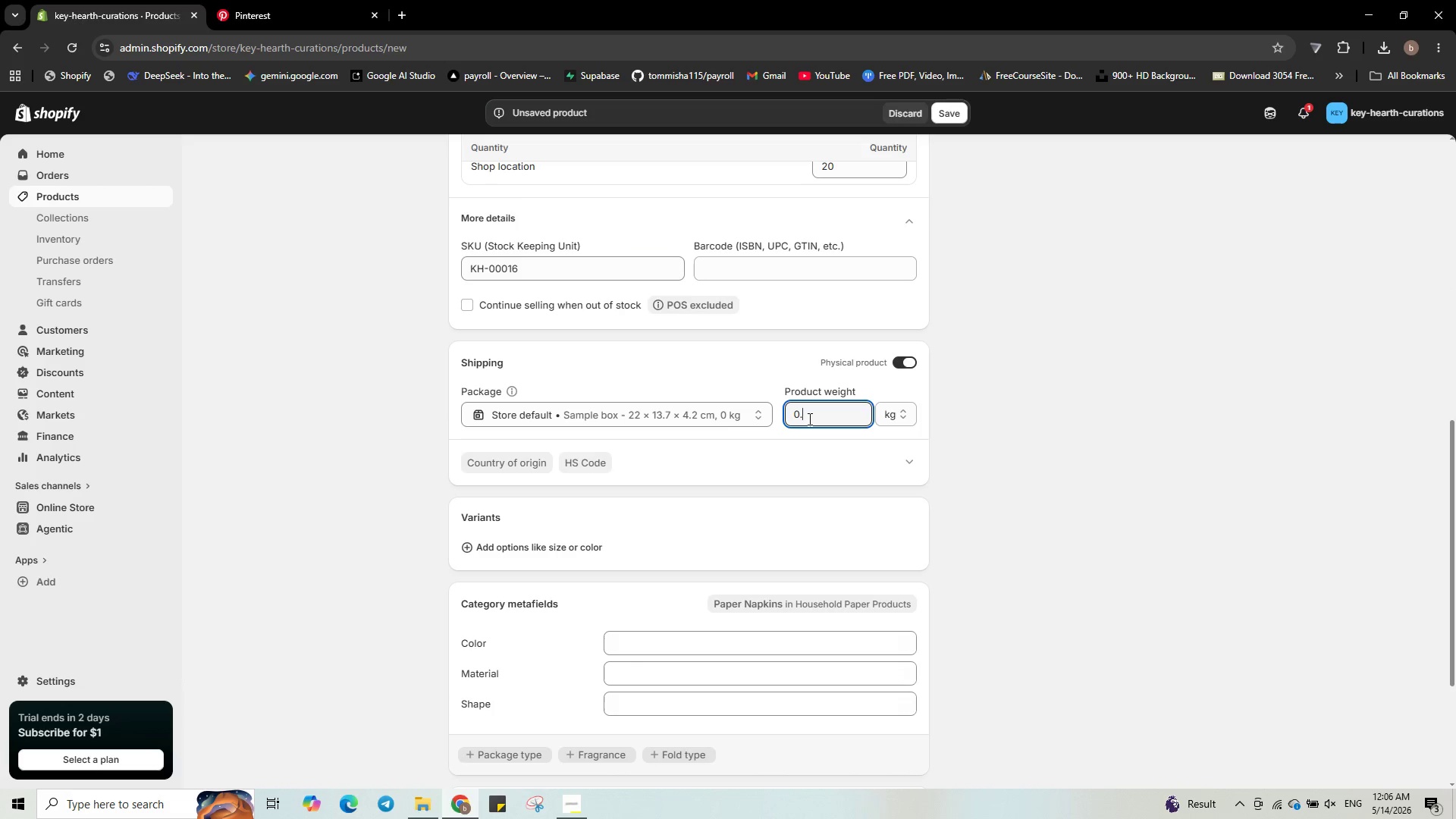 
key(Numpad5)
 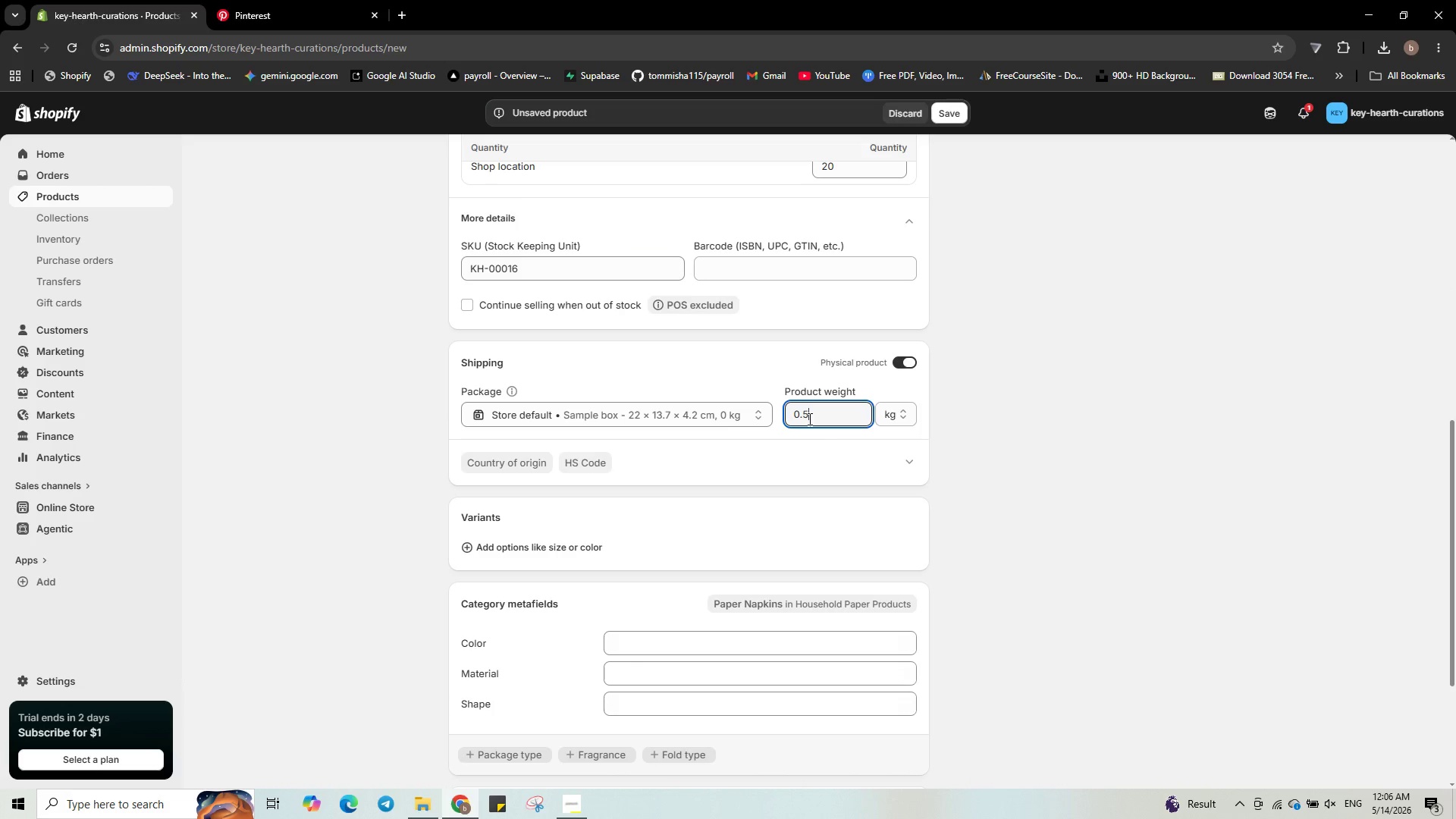 
key(Numpad7)
 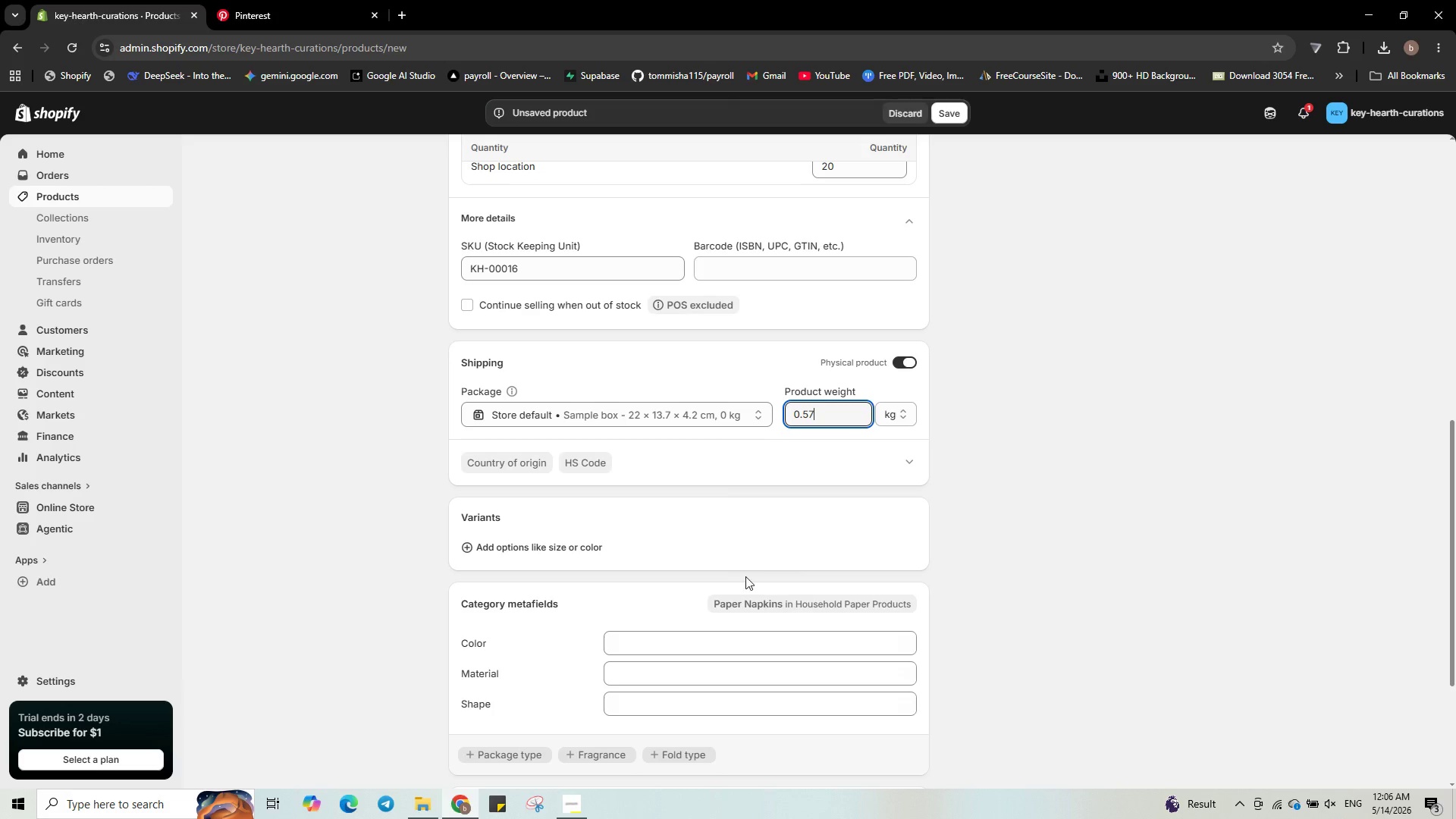 
scroll: coordinate [670, 573], scroll_direction: down, amount: 5.0
 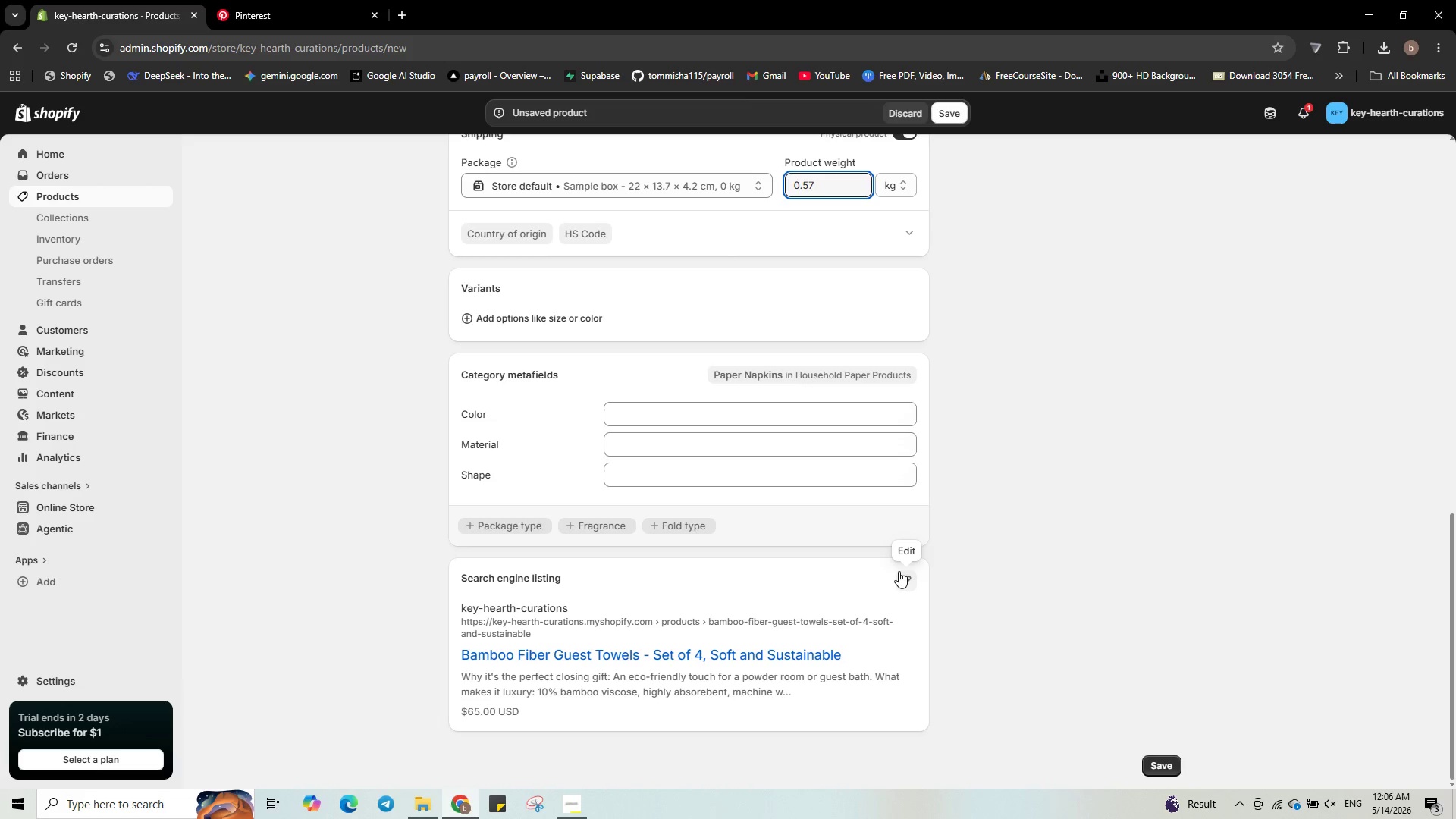 
left_click([900, 574])
 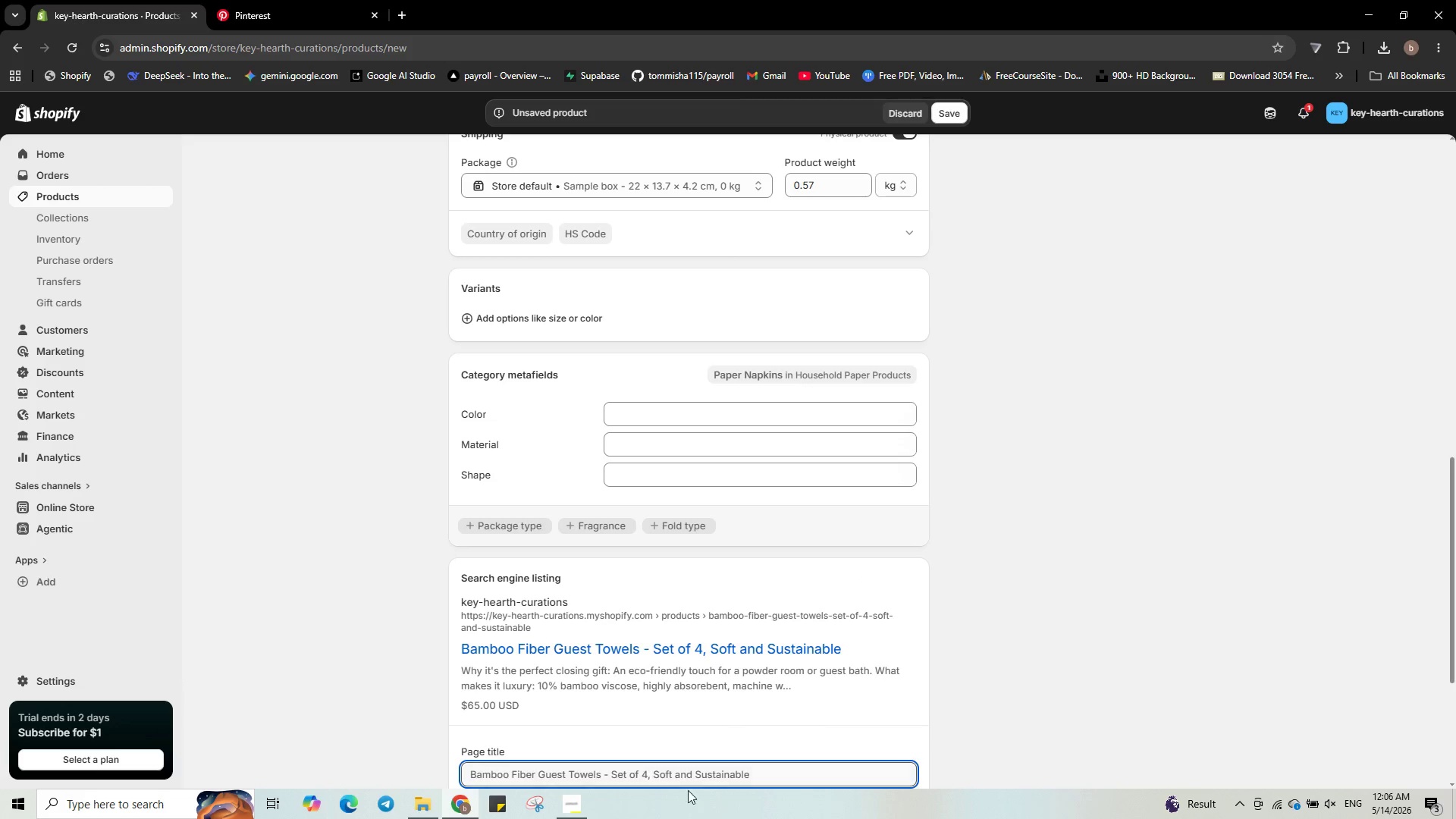 
scroll: coordinate [693, 730], scroll_direction: down, amount: 3.0
 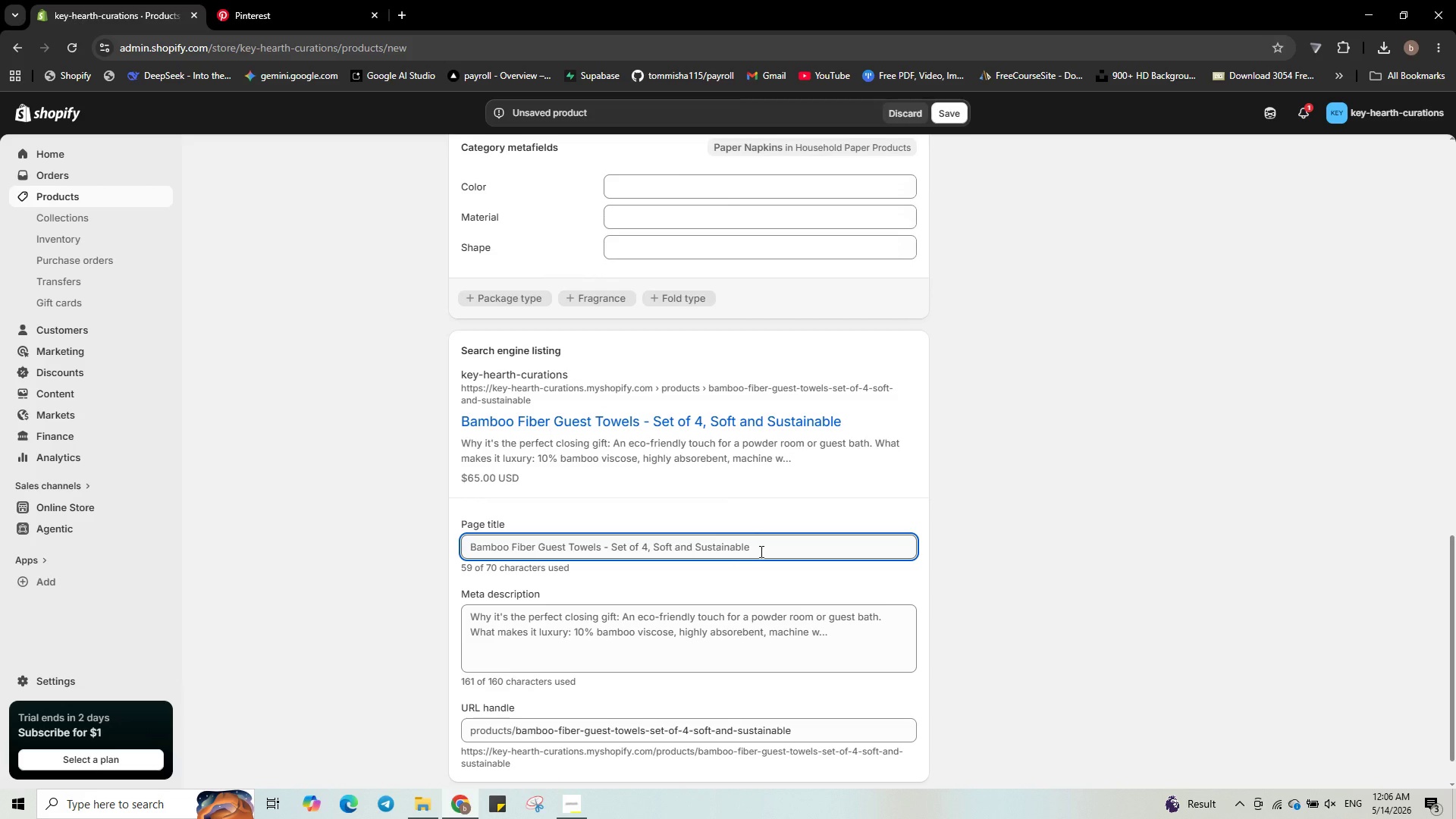 
wait(6.13)
 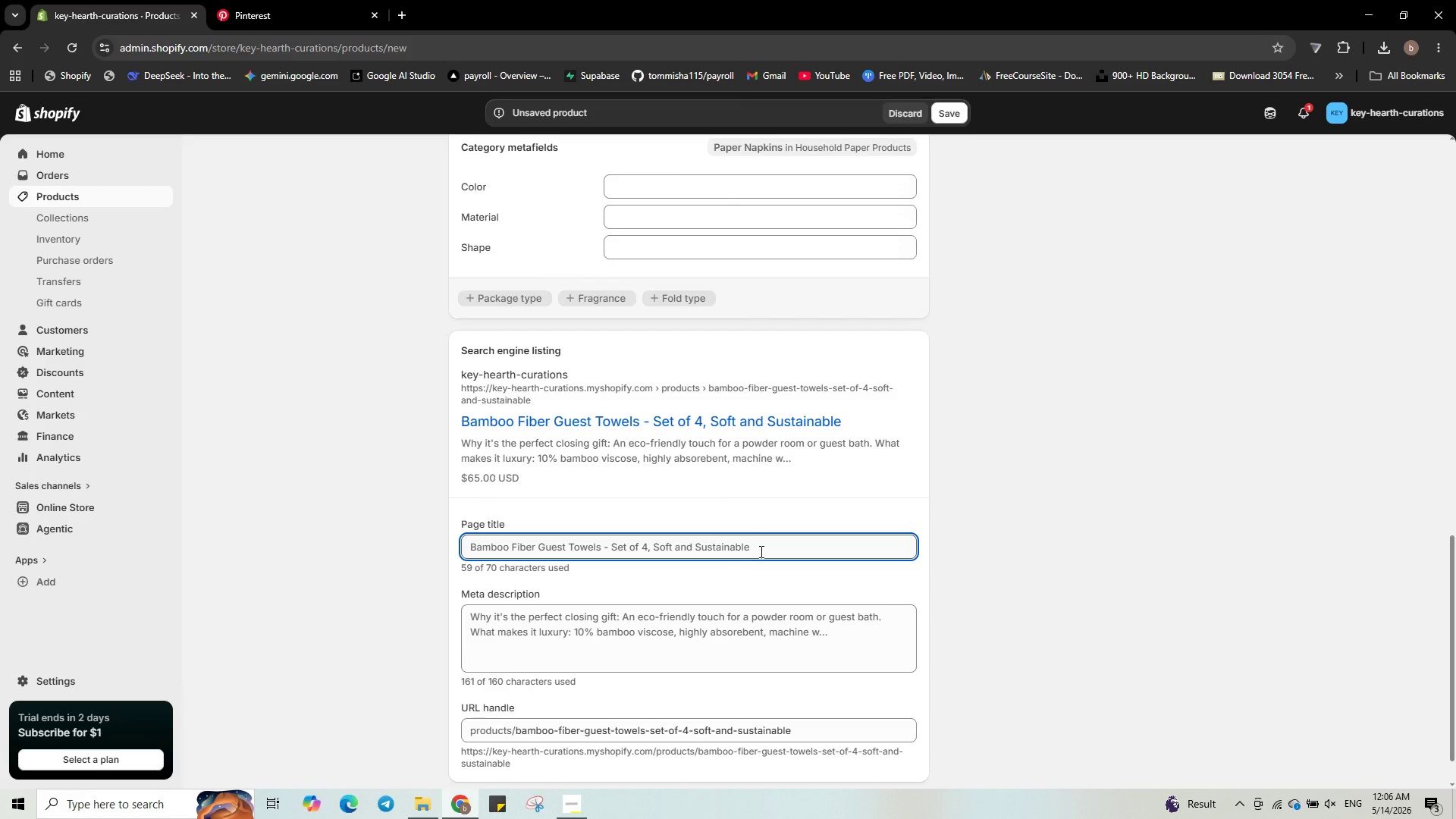 
left_click([763, 551])
 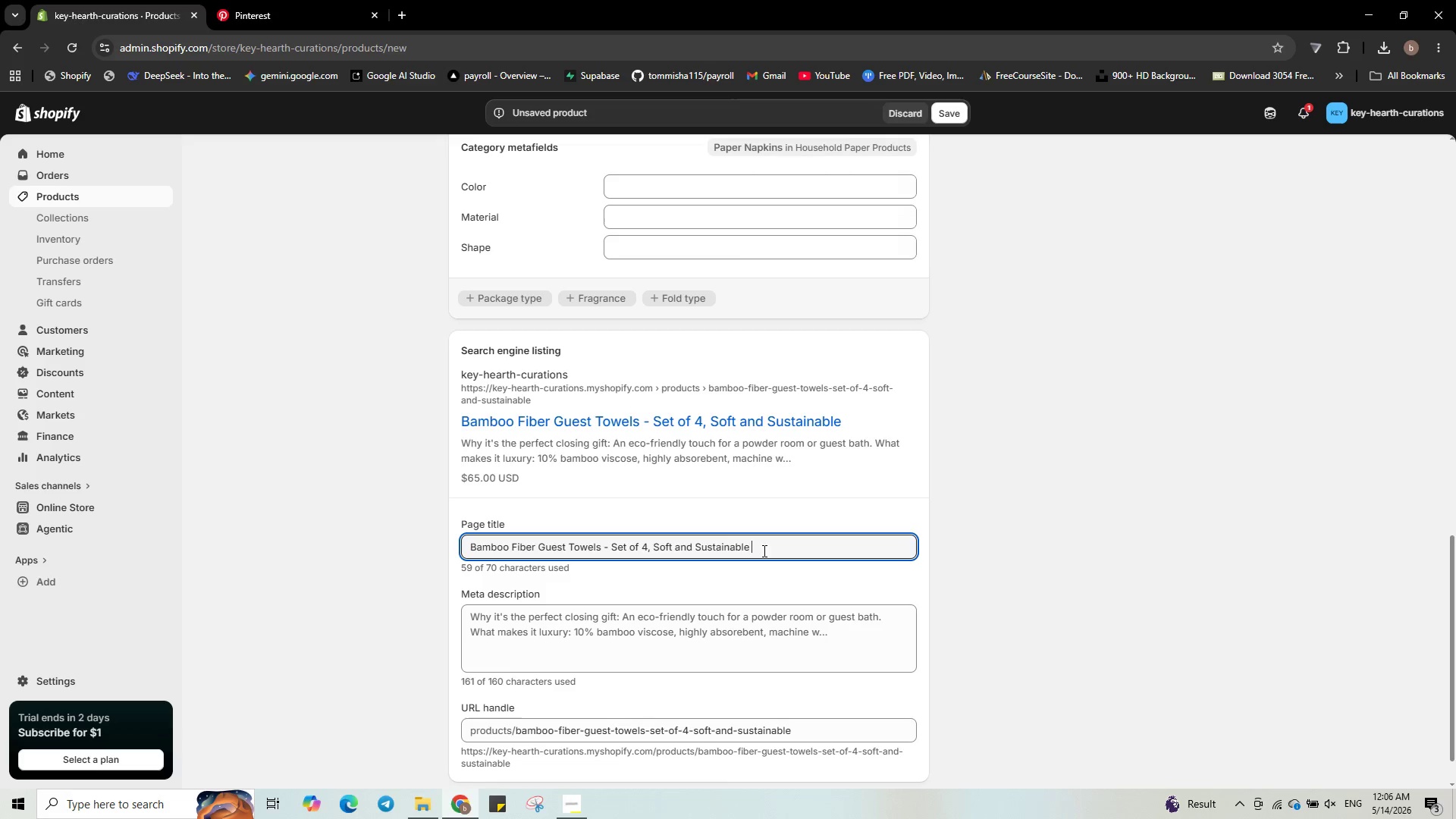 
left_click_drag(start_coordinate=[763, 551], to_coordinate=[664, 539])
 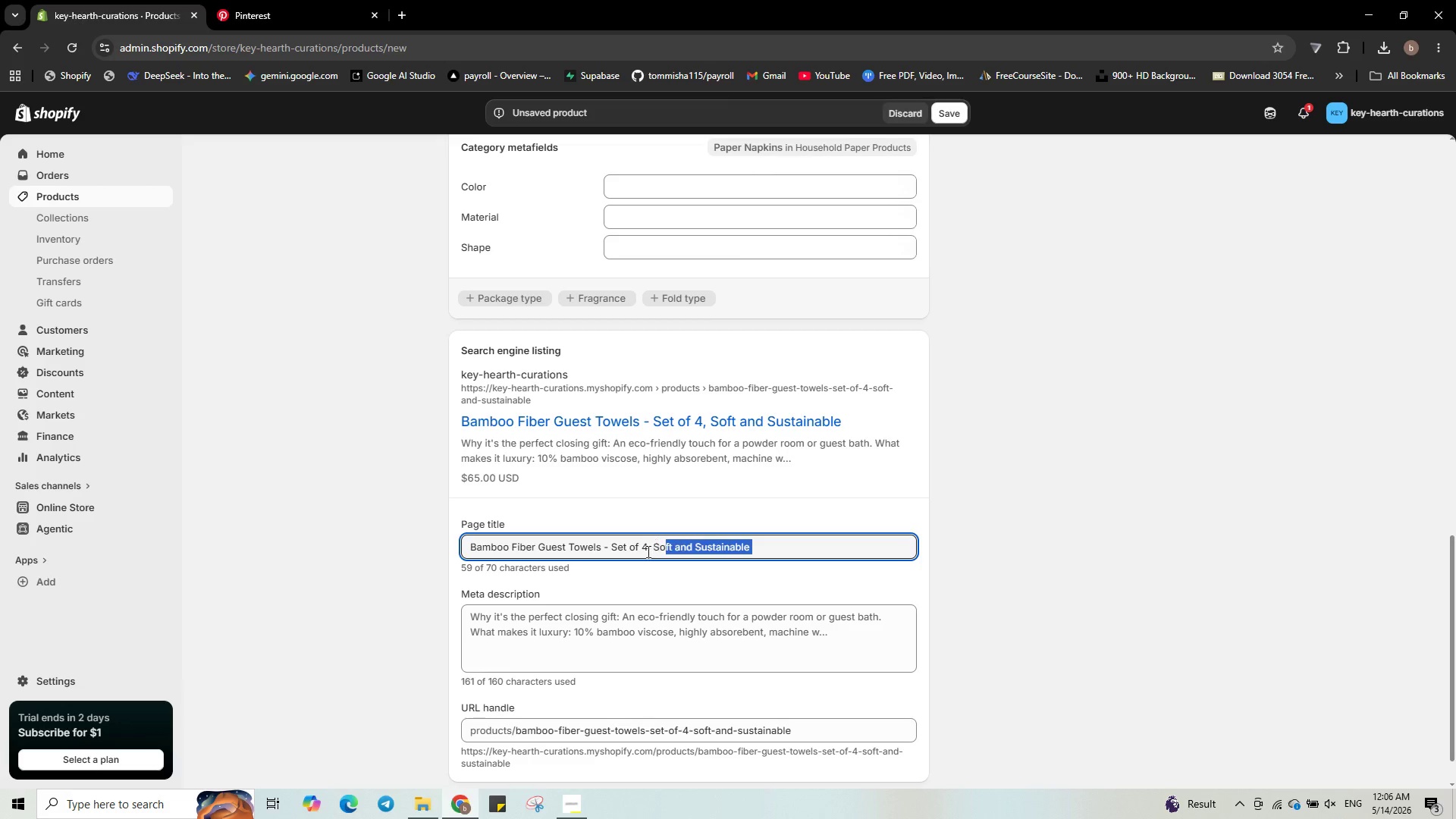 
left_click_drag(start_coordinate=[646, 551], to_coordinate=[762, 556])
 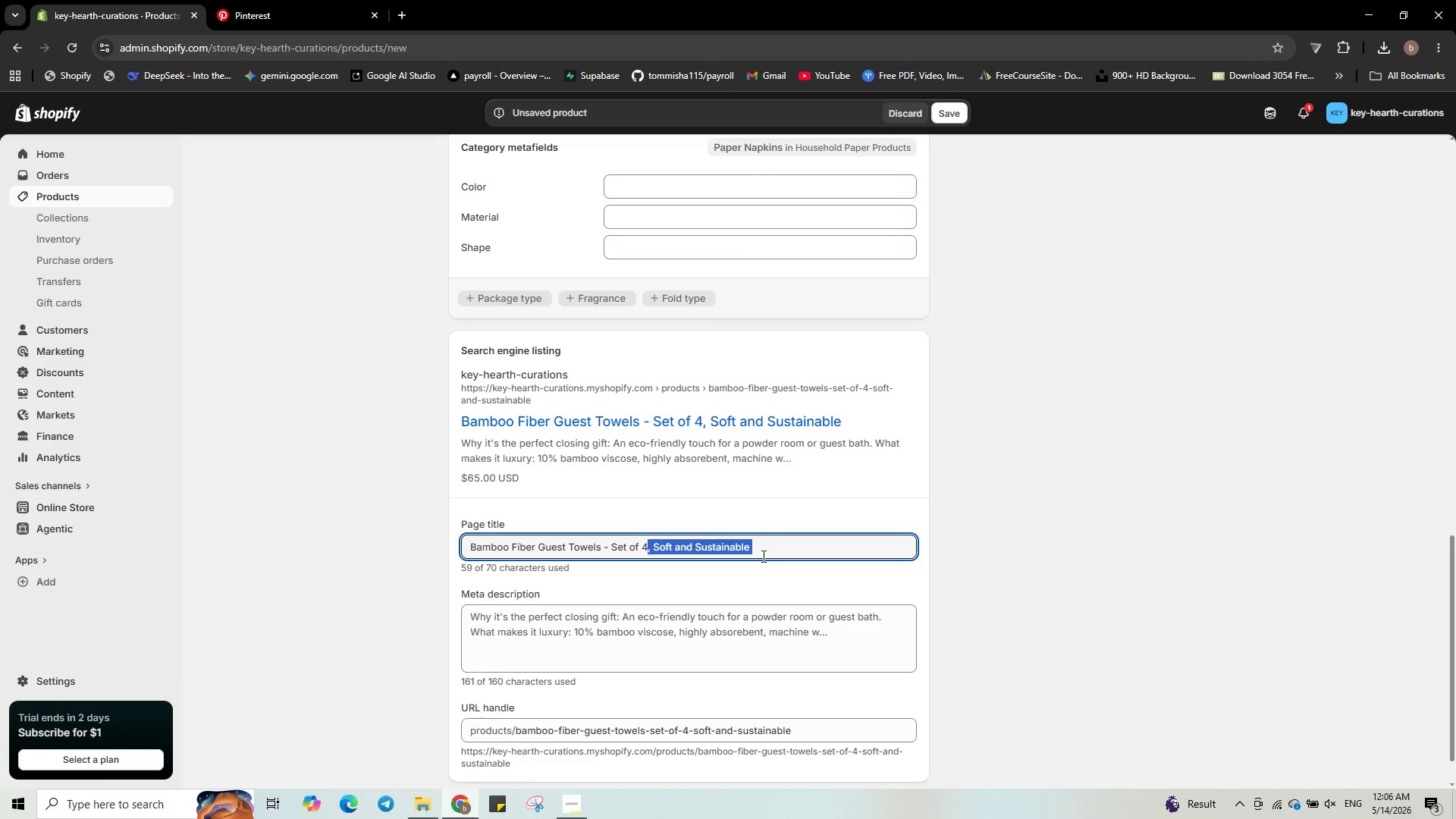 
key(Backspace)
key(Backspace)
key(Backspace)
key(Backspace)
type(Luxury Closing Gift )
 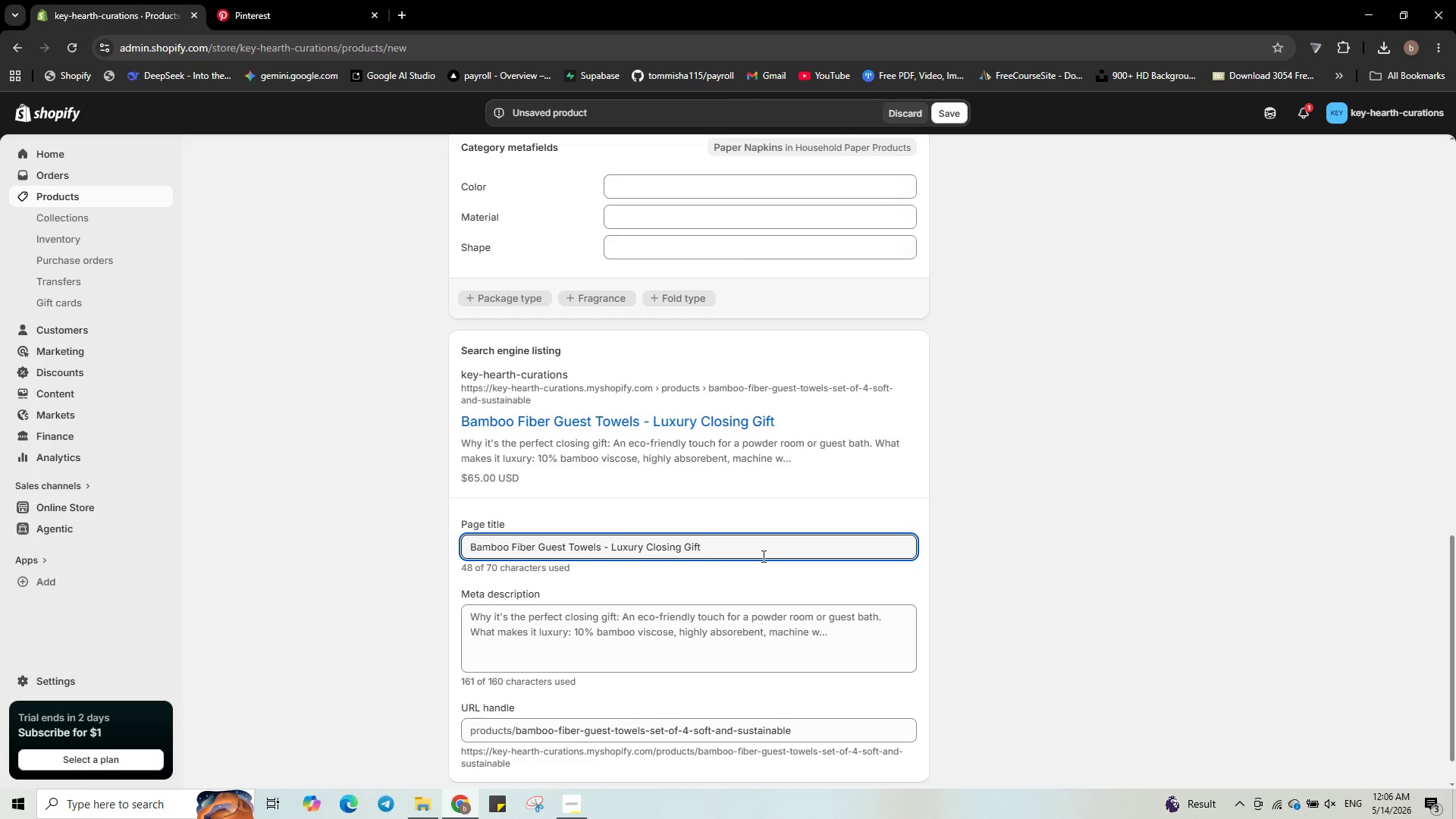 
left_click([676, 645])
 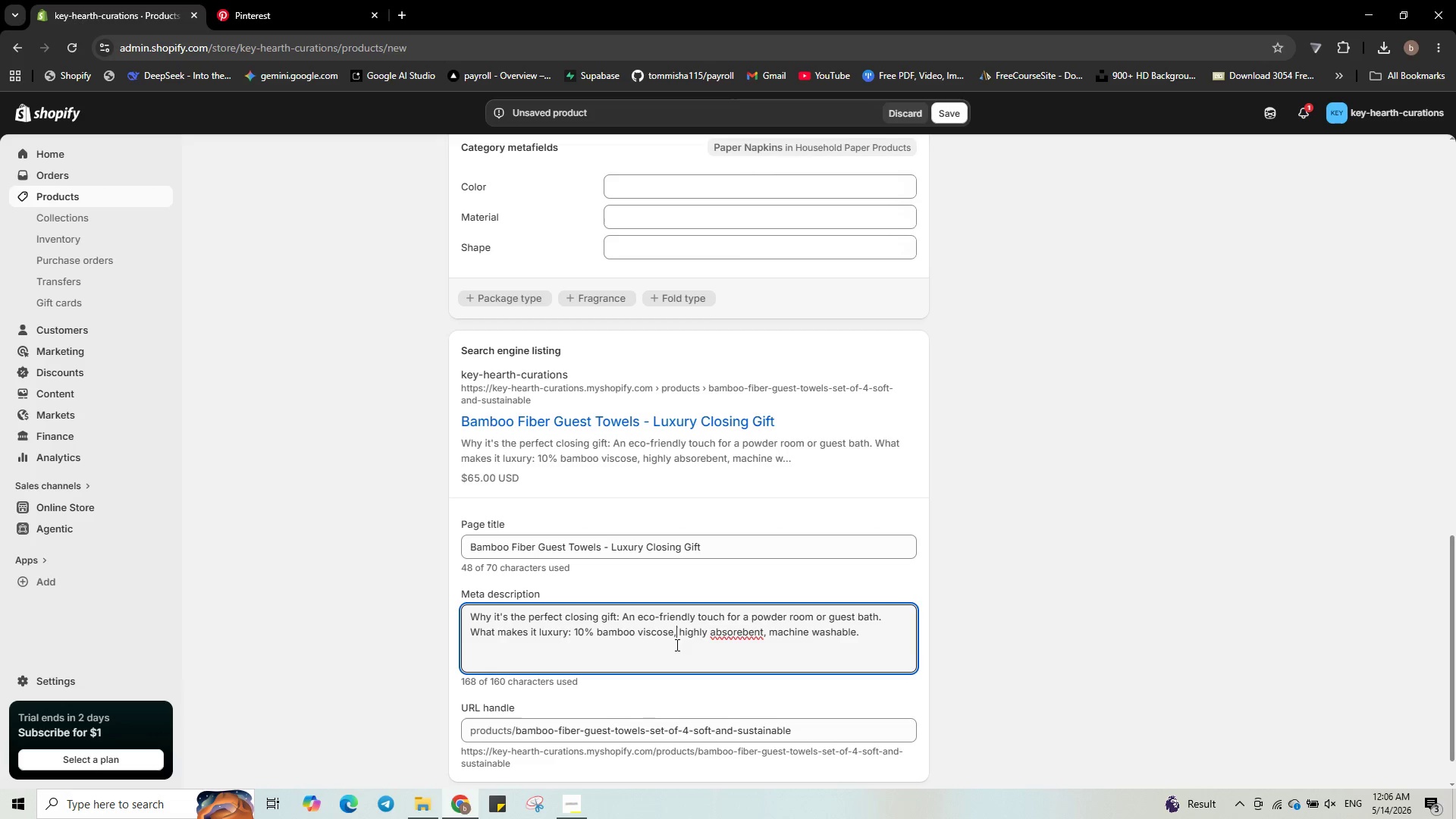 
key(Control+A)
 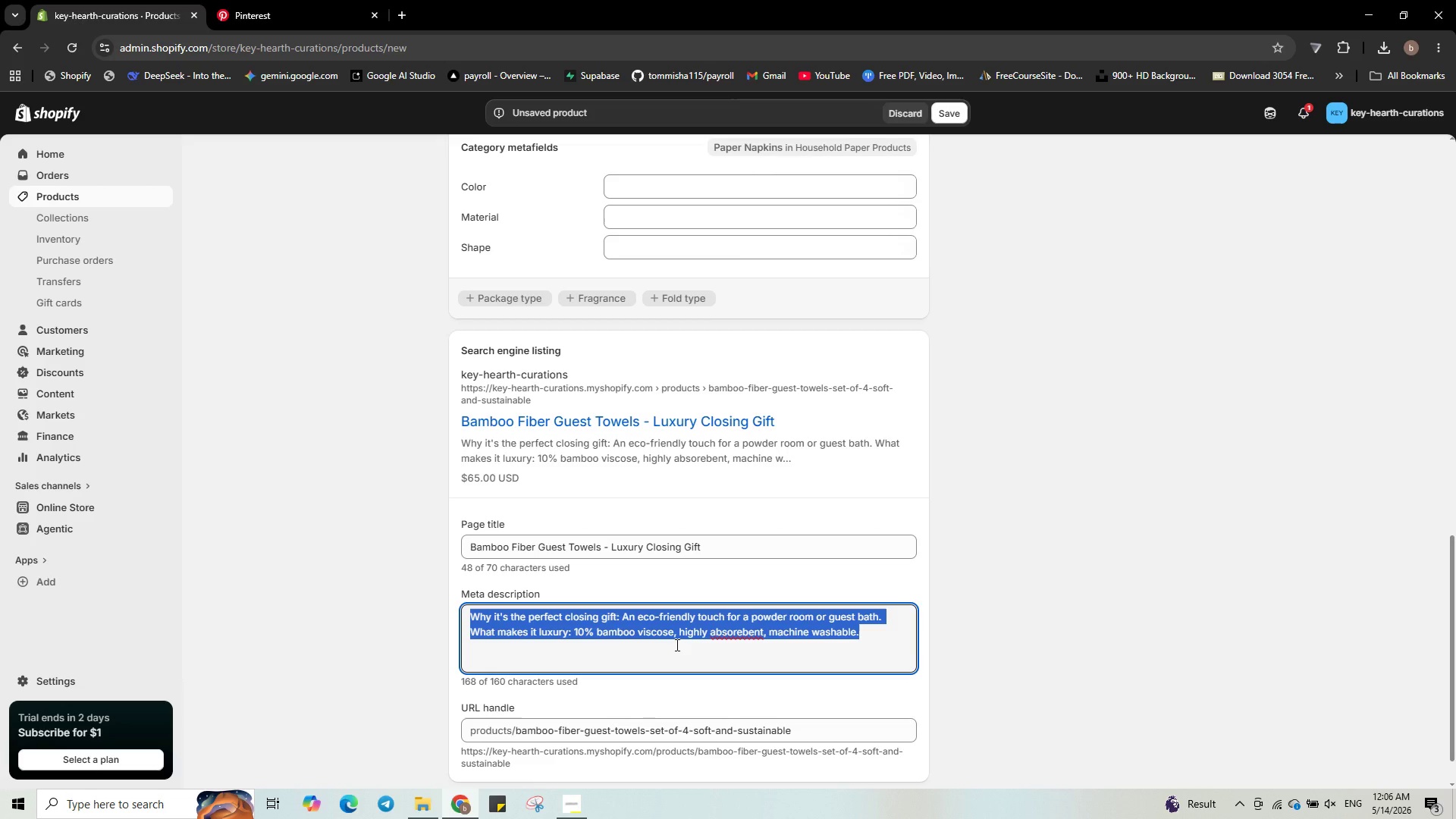 
type(Set of four sustainable bambii )
key(Backspace)
key(Backspace)
key(Backspace)
type(oo towels - )
 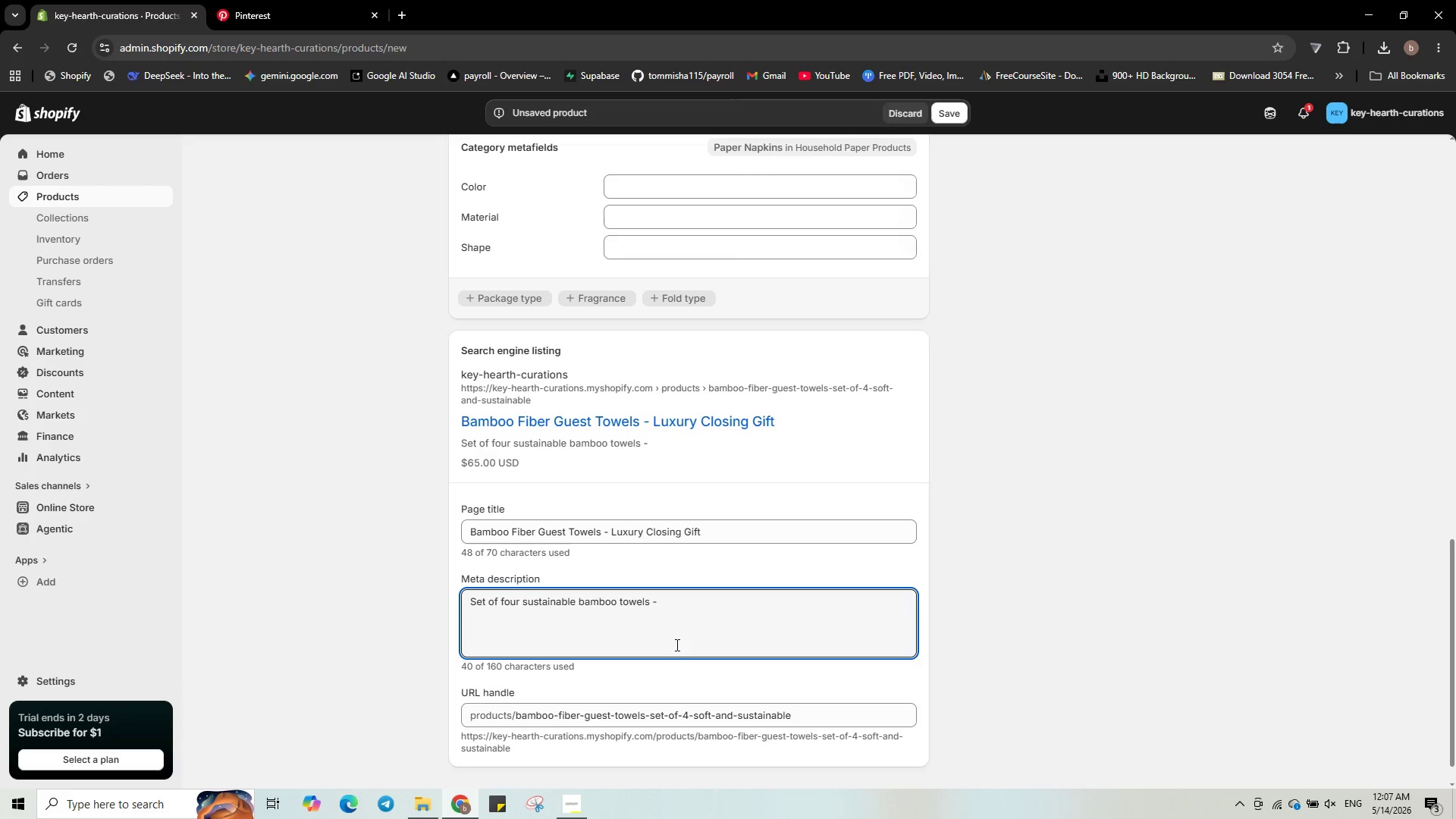 
type(ideal for realtor housewarming )
 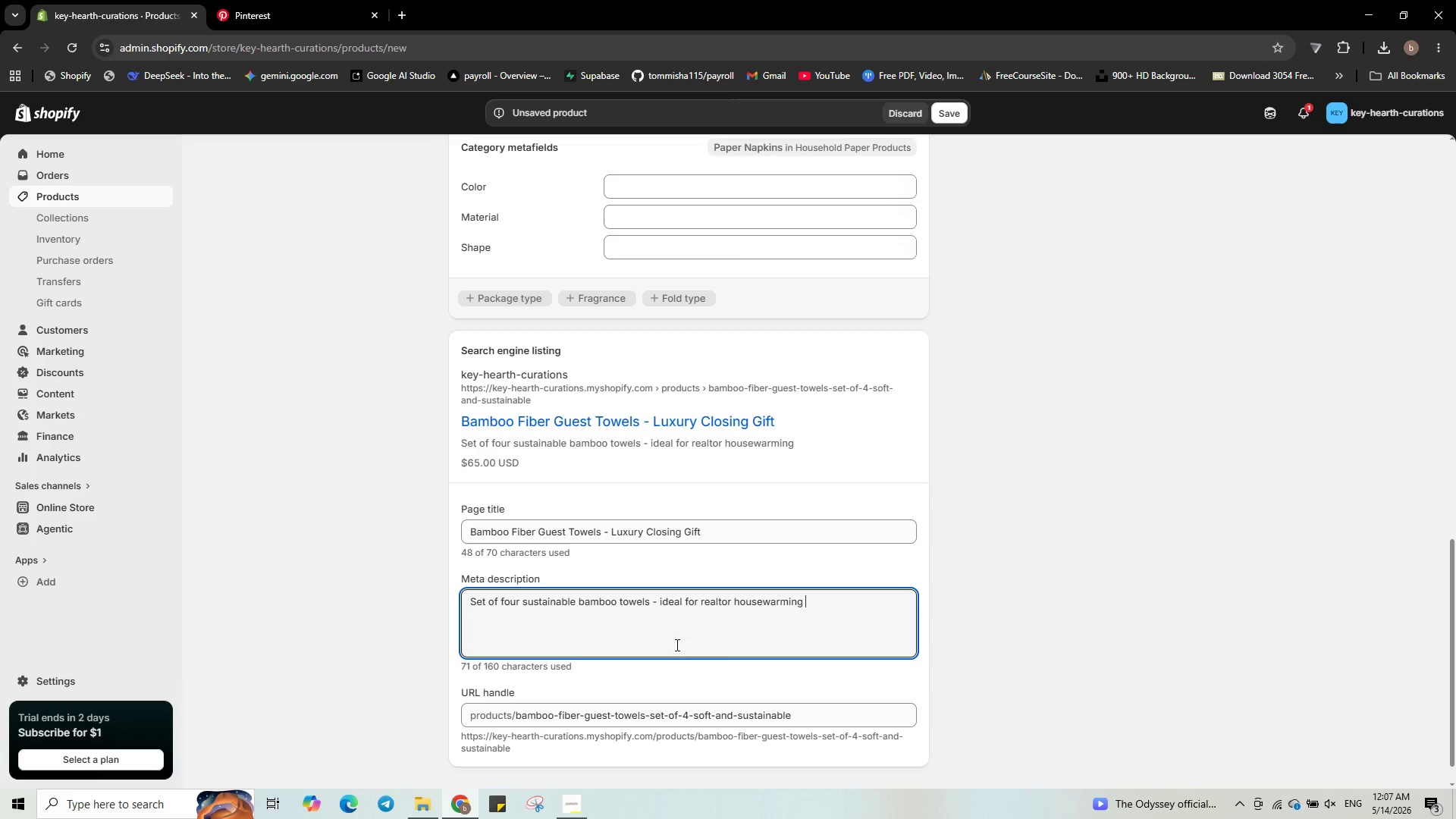 
type(gifts. Elegant and soft. Shop now.)
 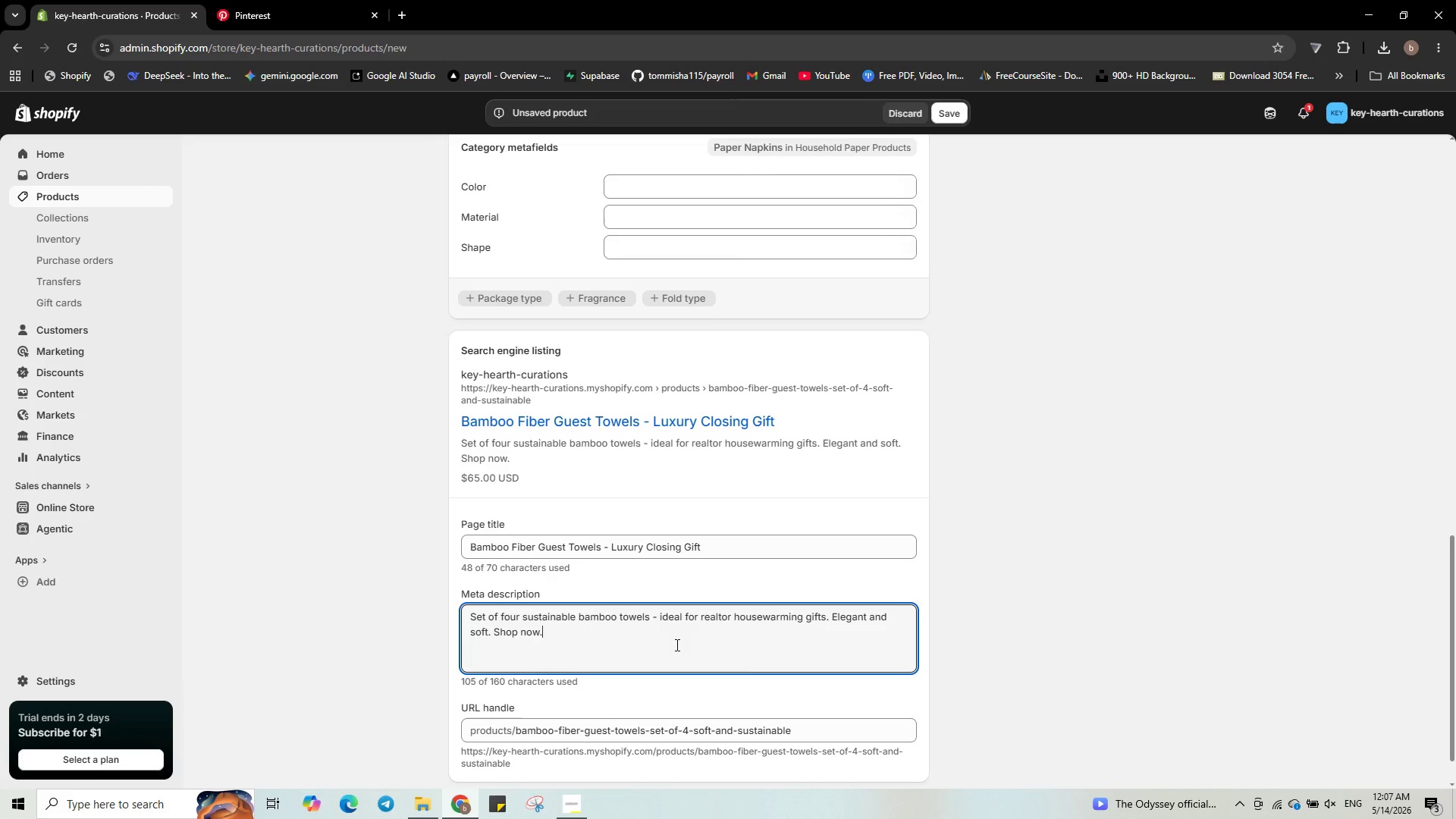 
scroll: coordinate [551, 595], scroll_direction: down, amount: 4.0
 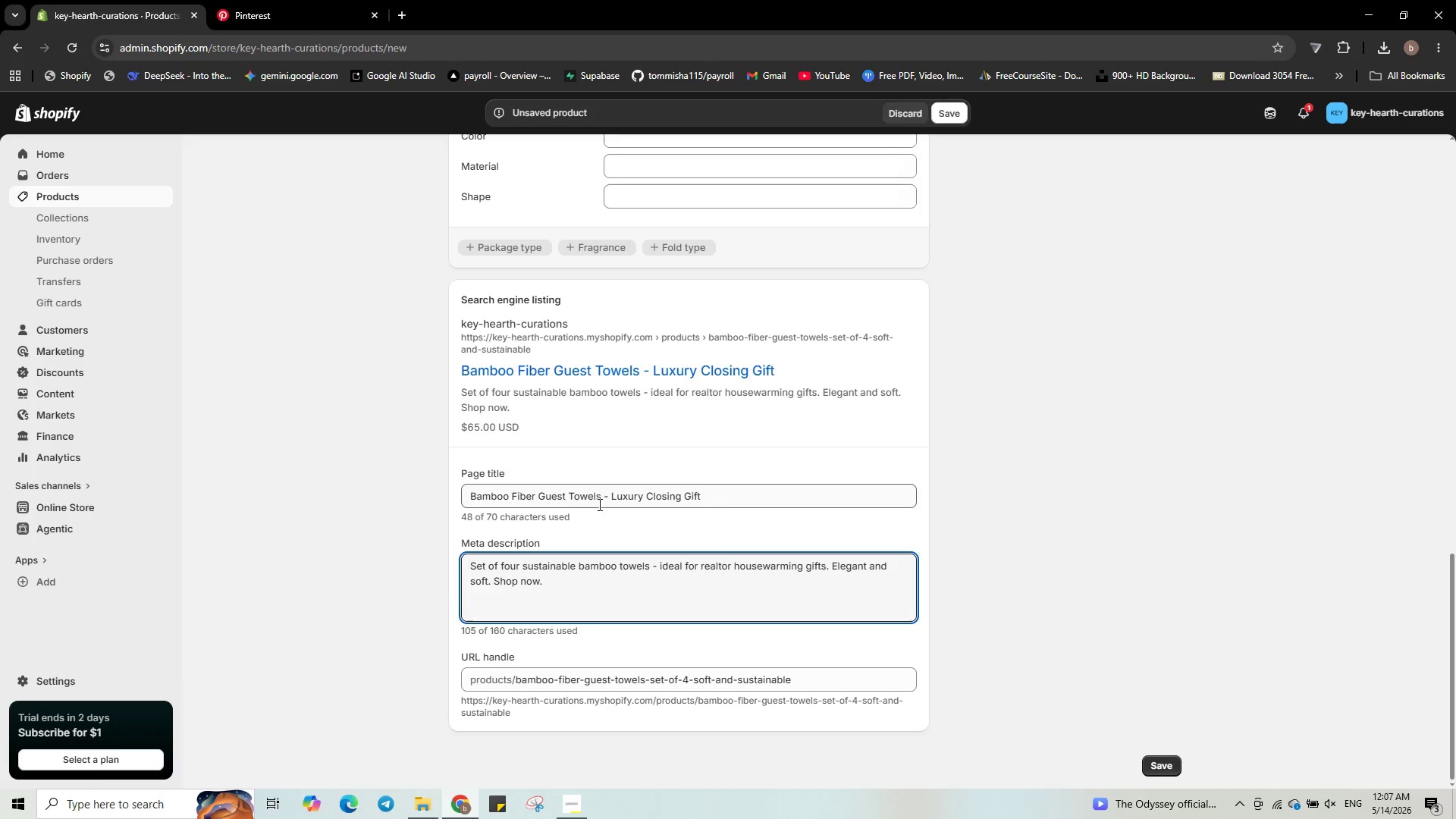 
left_click_drag(start_coordinate=[601, 494], to_coordinate=[374, 464])
 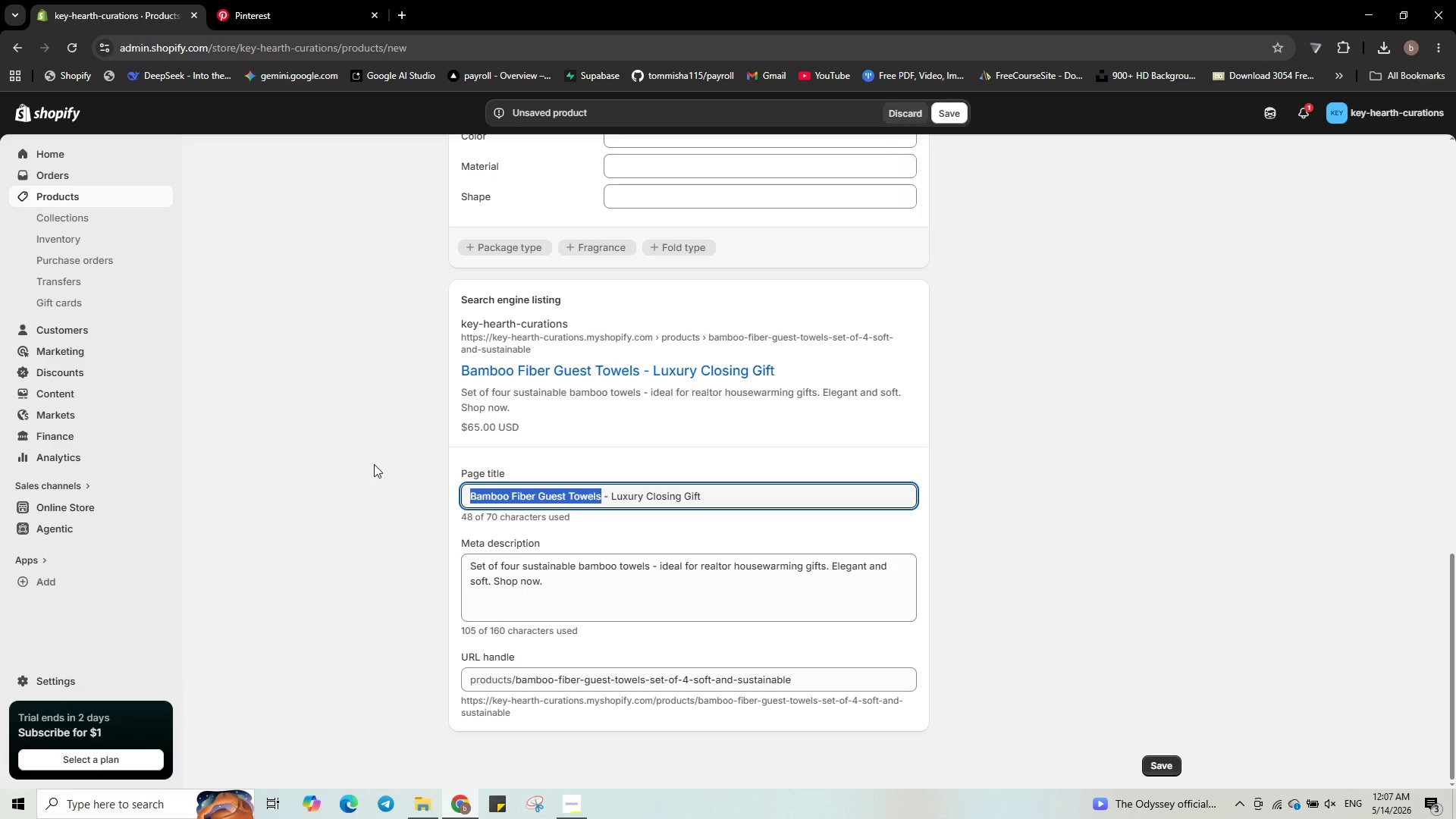 
key(Control+C)
 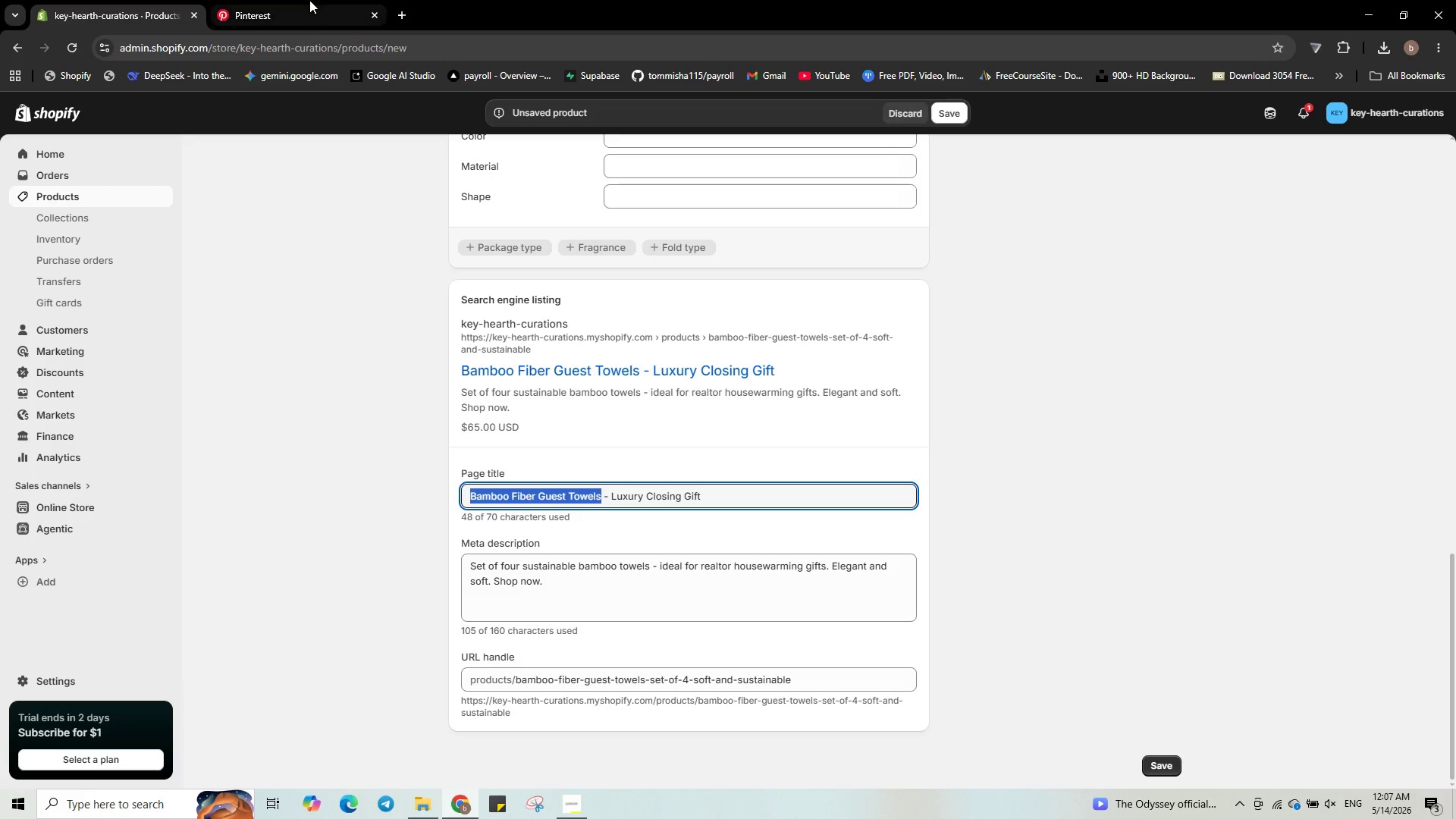 
left_click([291, 13])
 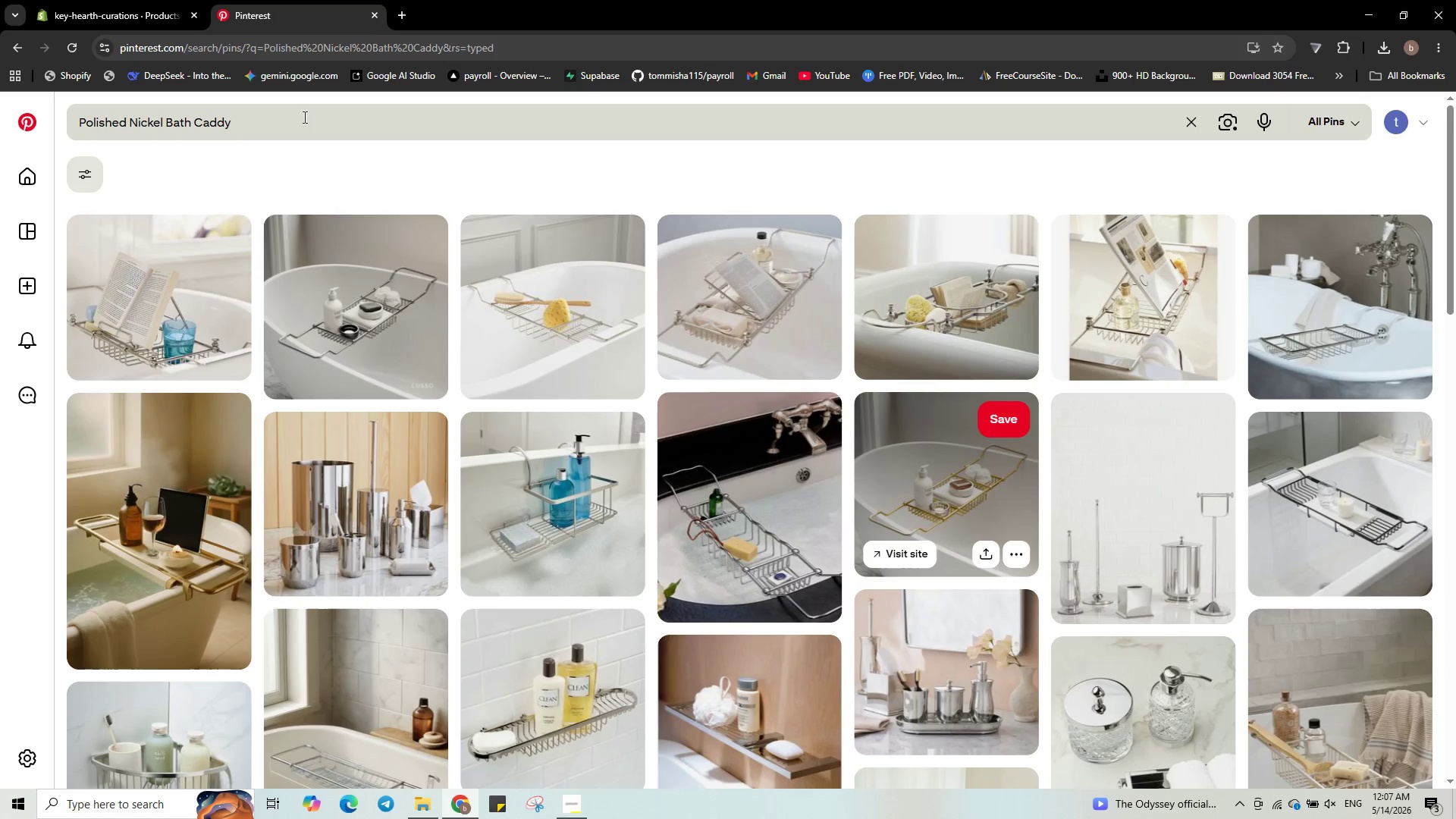 
left_click_drag(start_coordinate=[295, 122], to_coordinate=[0, 78])
 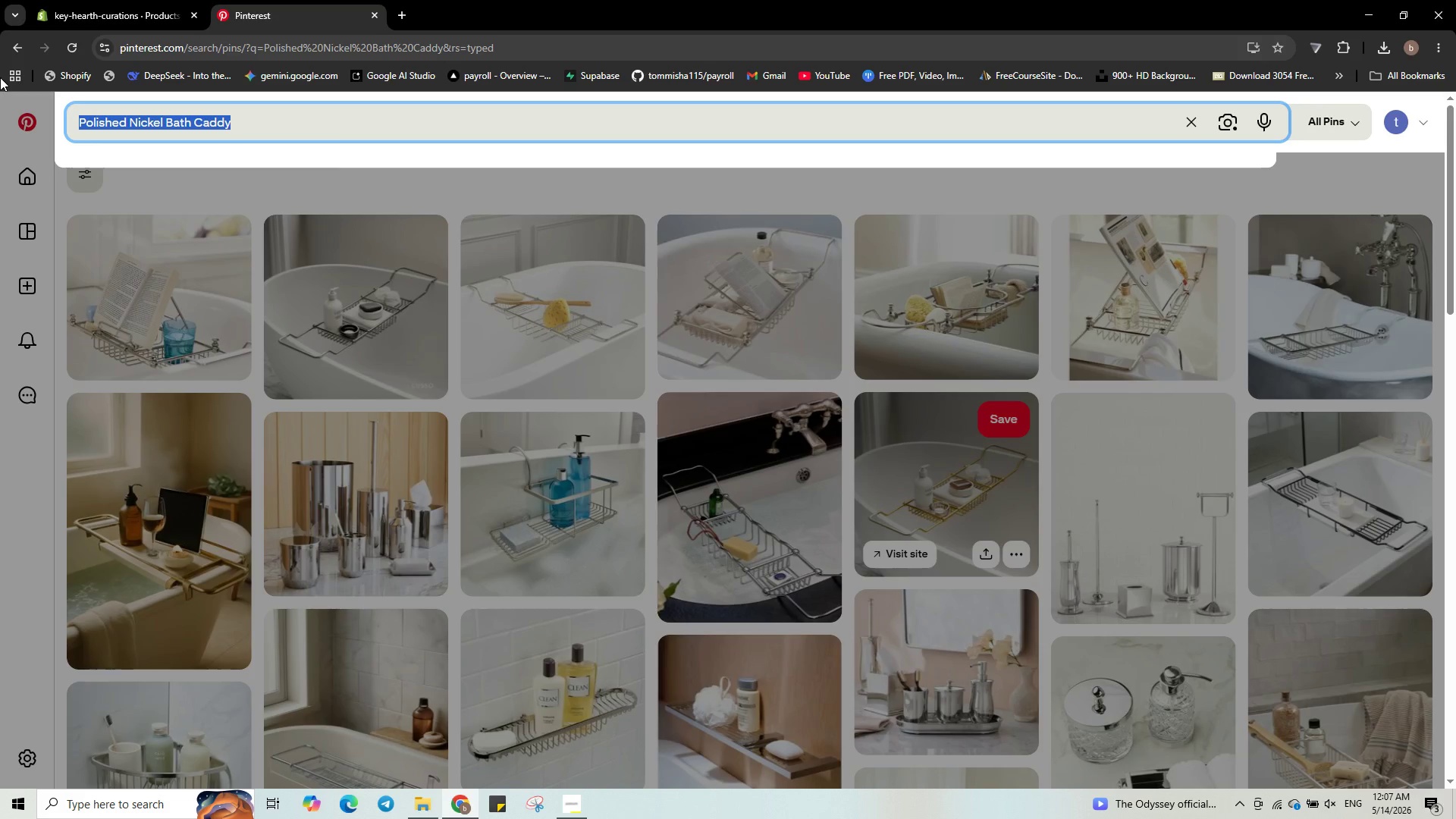 
key(Control+V)
 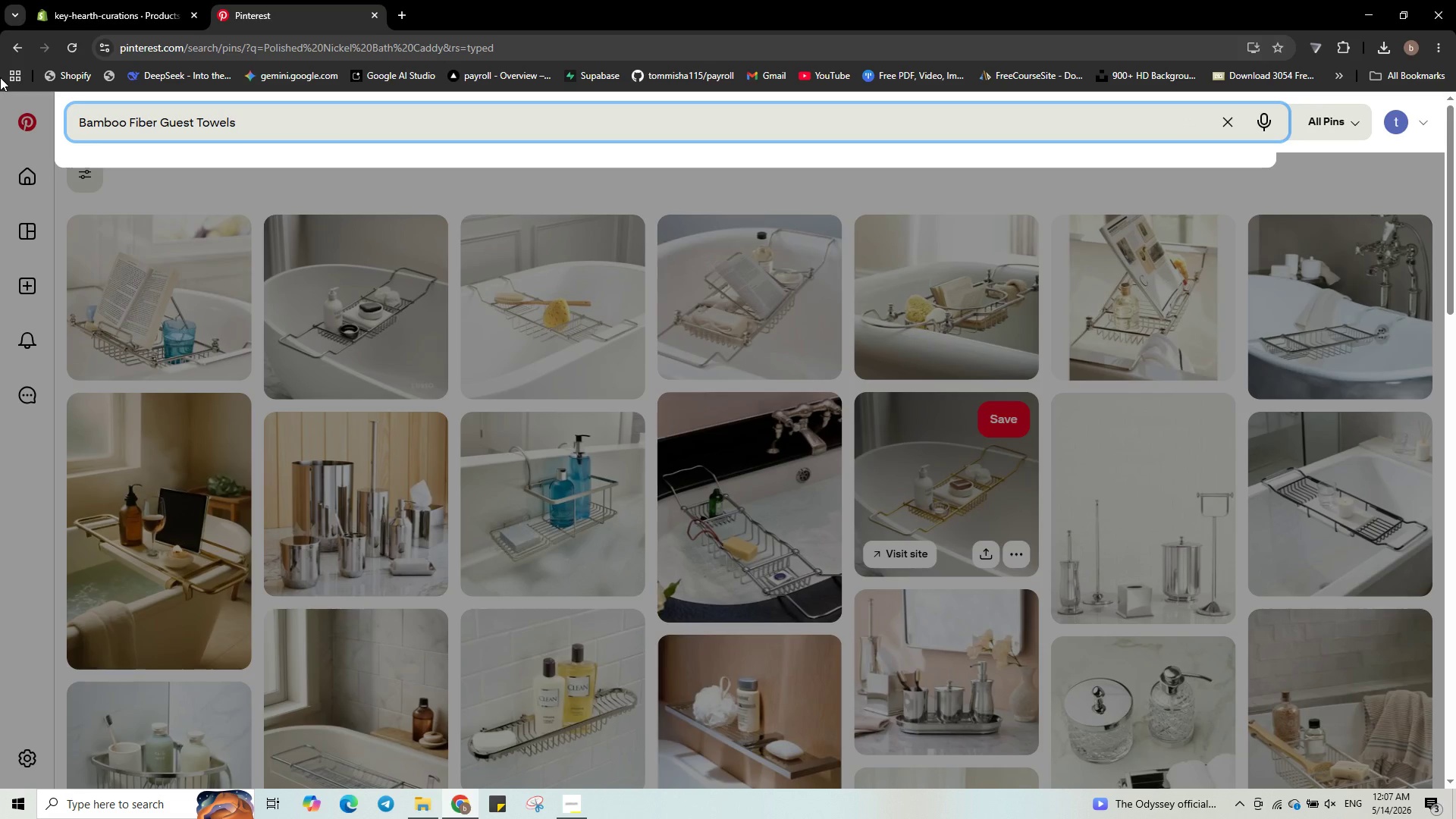 
key(NumpadEnter)
 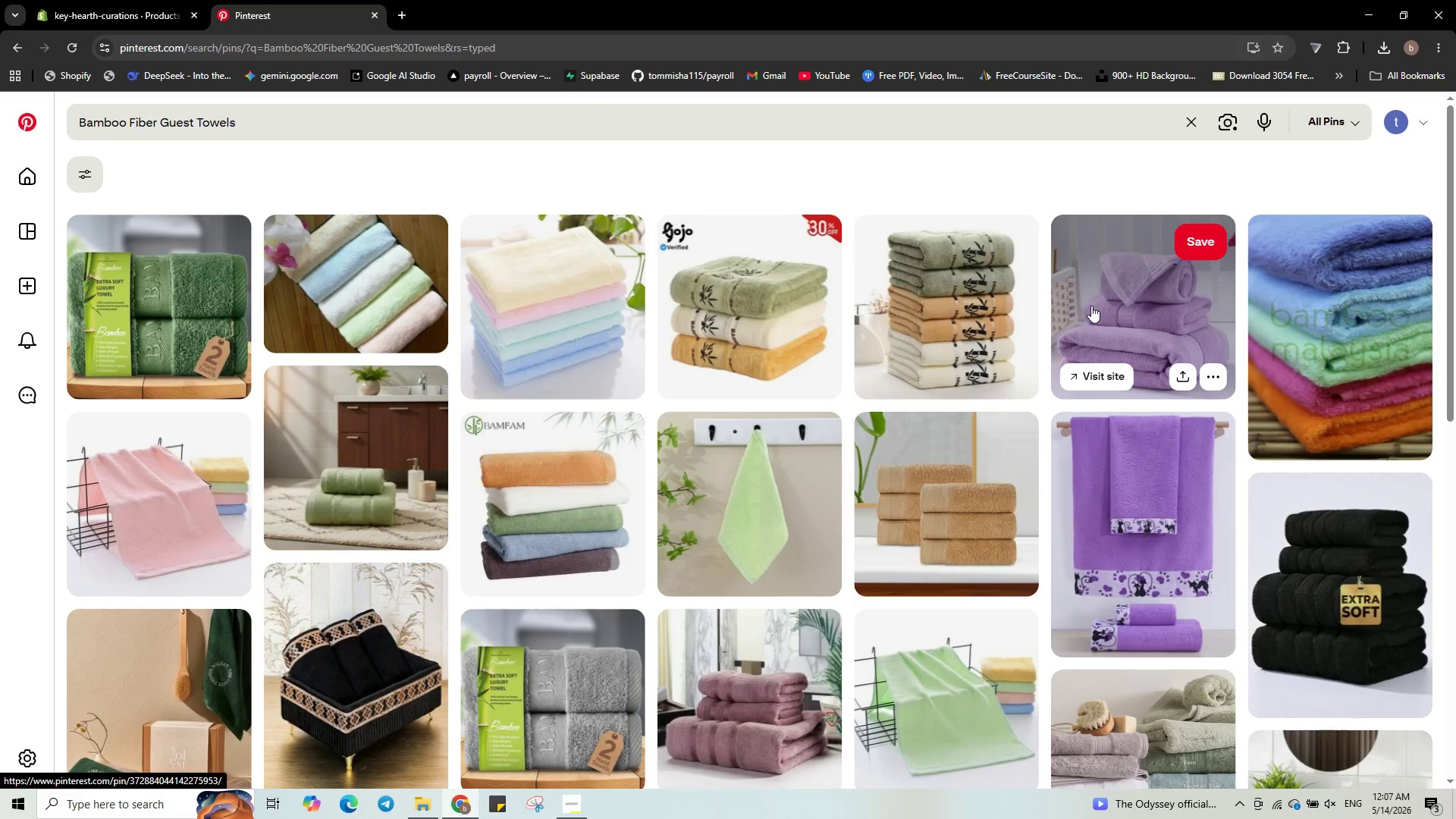 
wait(6.5)
 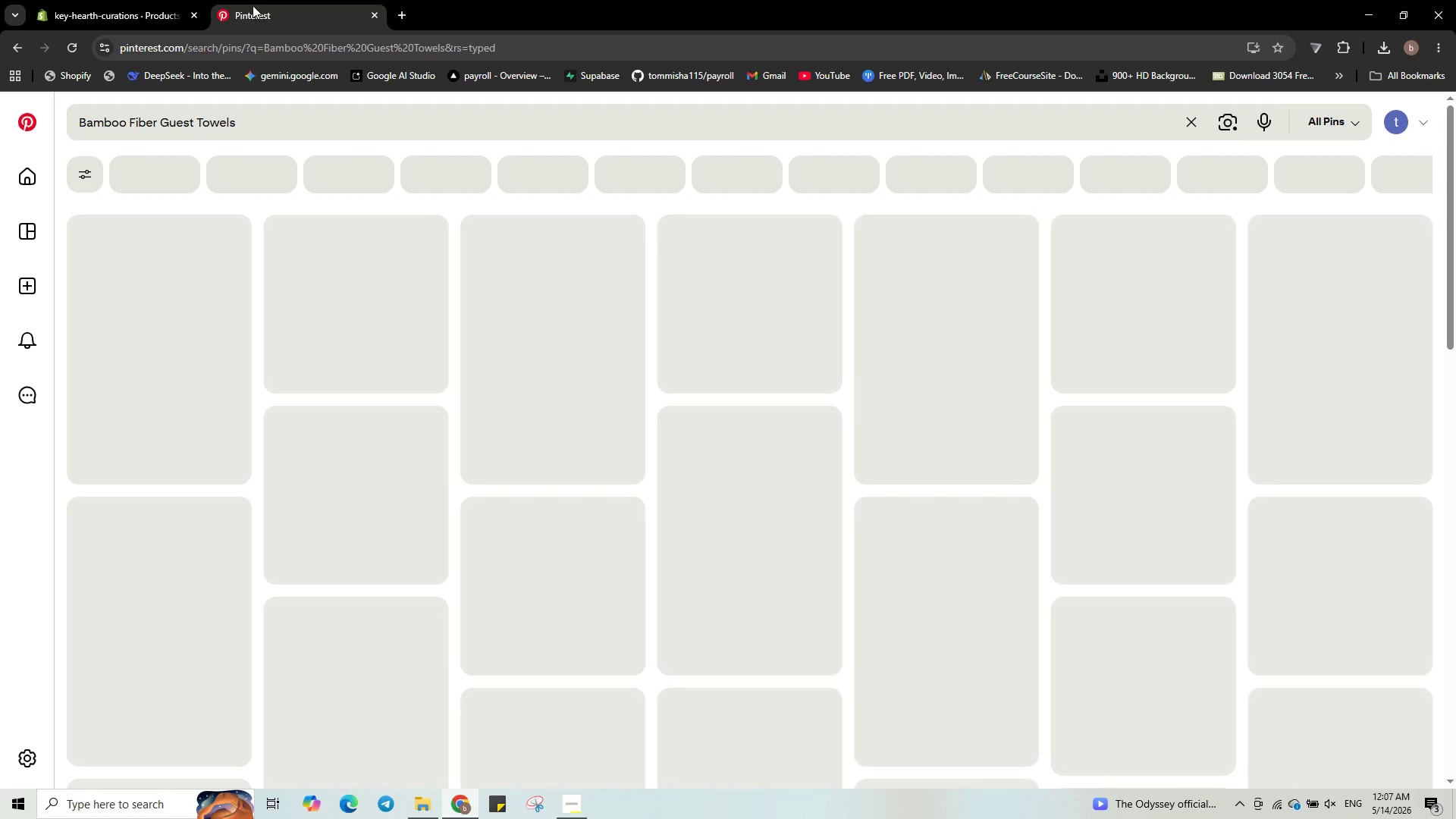 
mouse_move([1169, 395])
 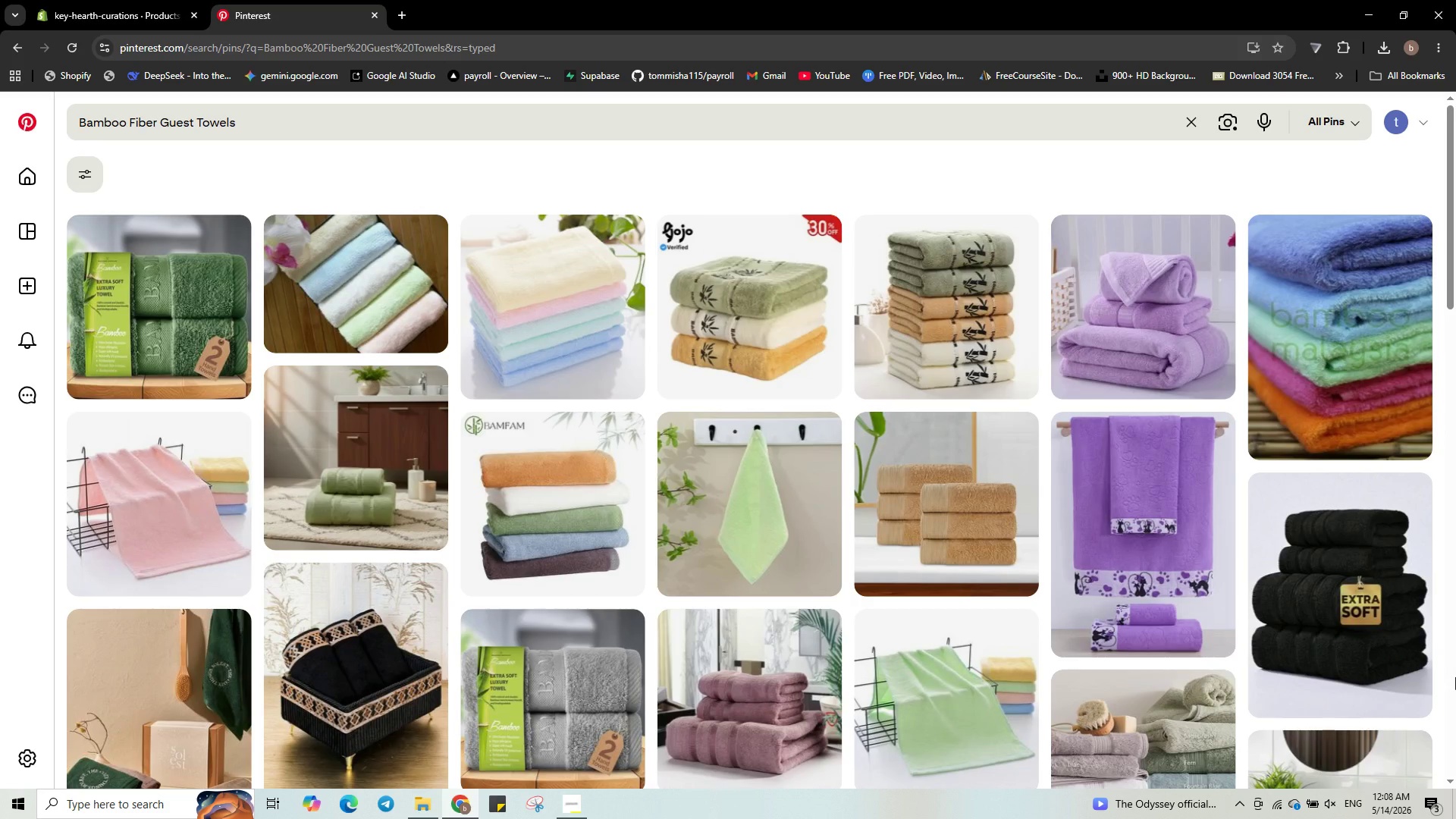 
mouse_move([1385, 675])
 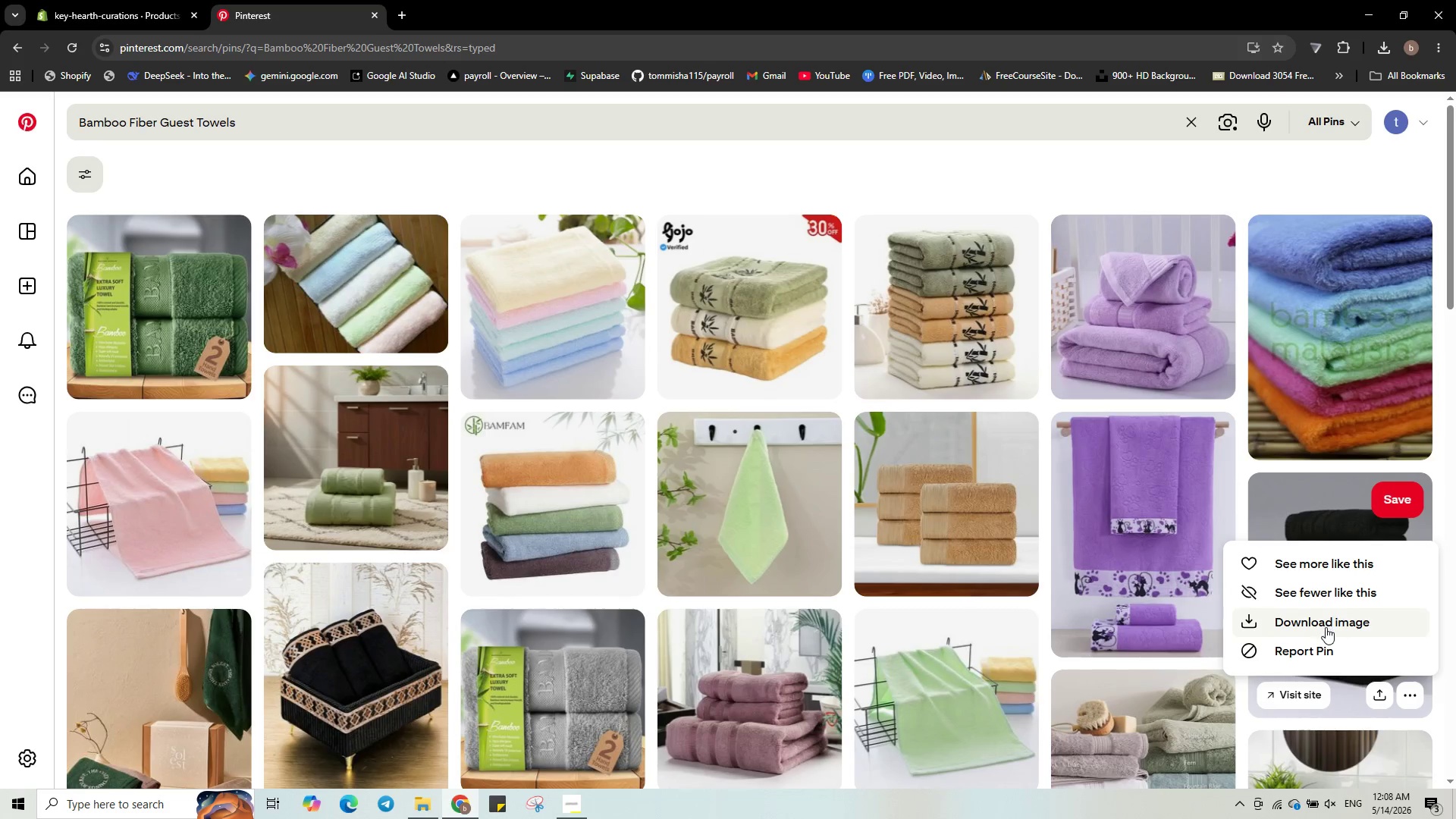 
left_click([1326, 629])
 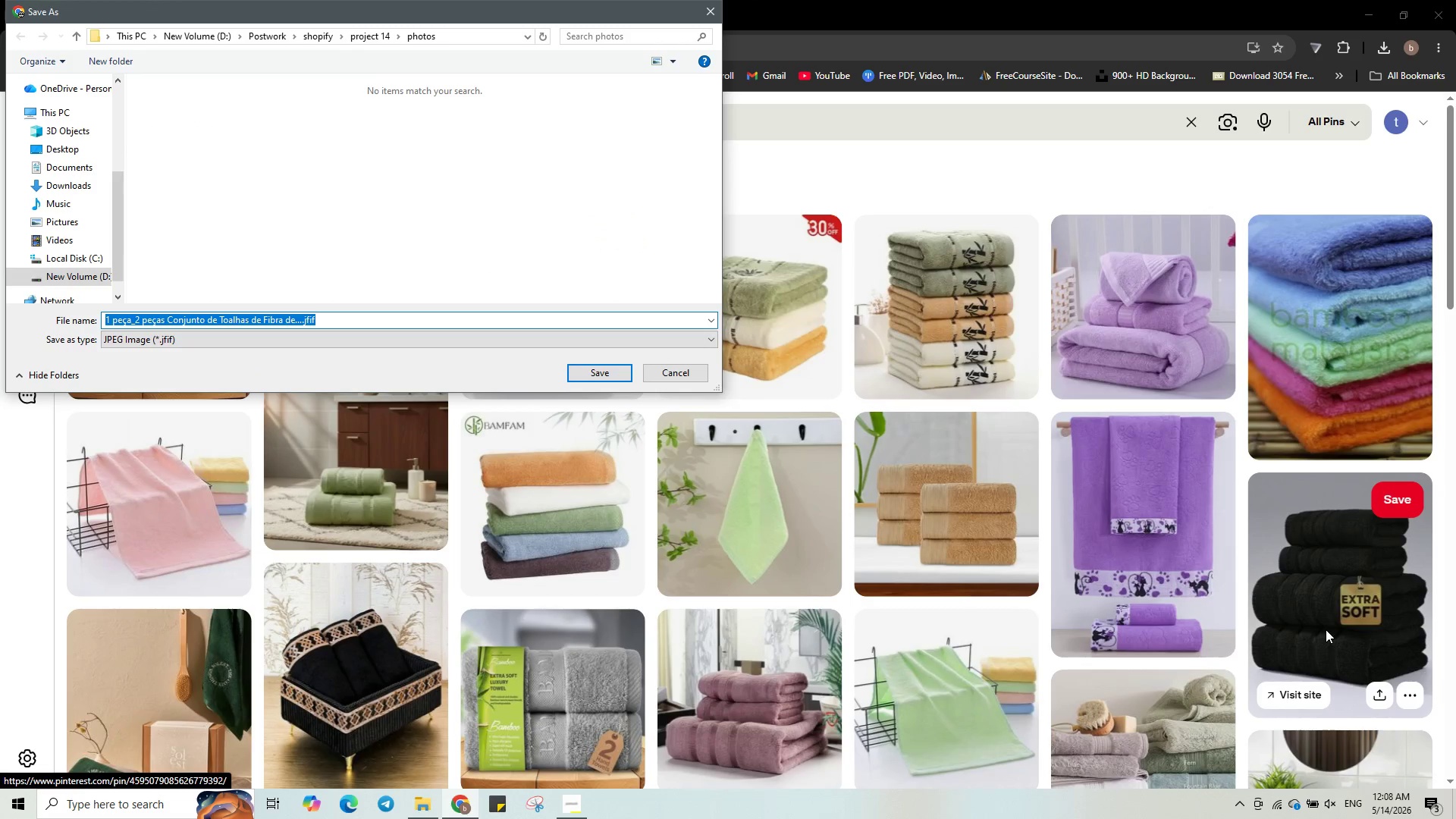 
key(Numpad1)
 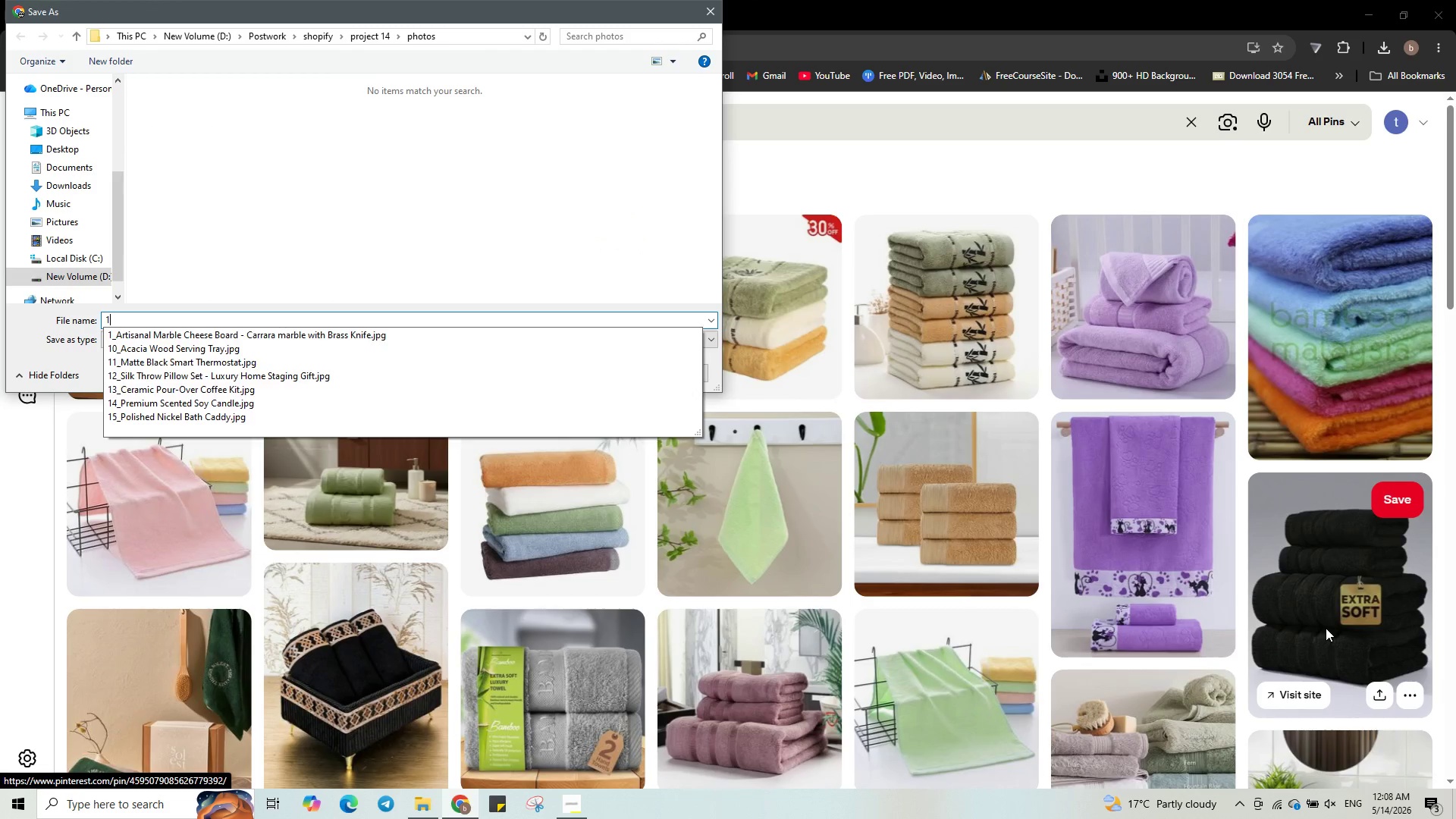 
key(Numpad6)
 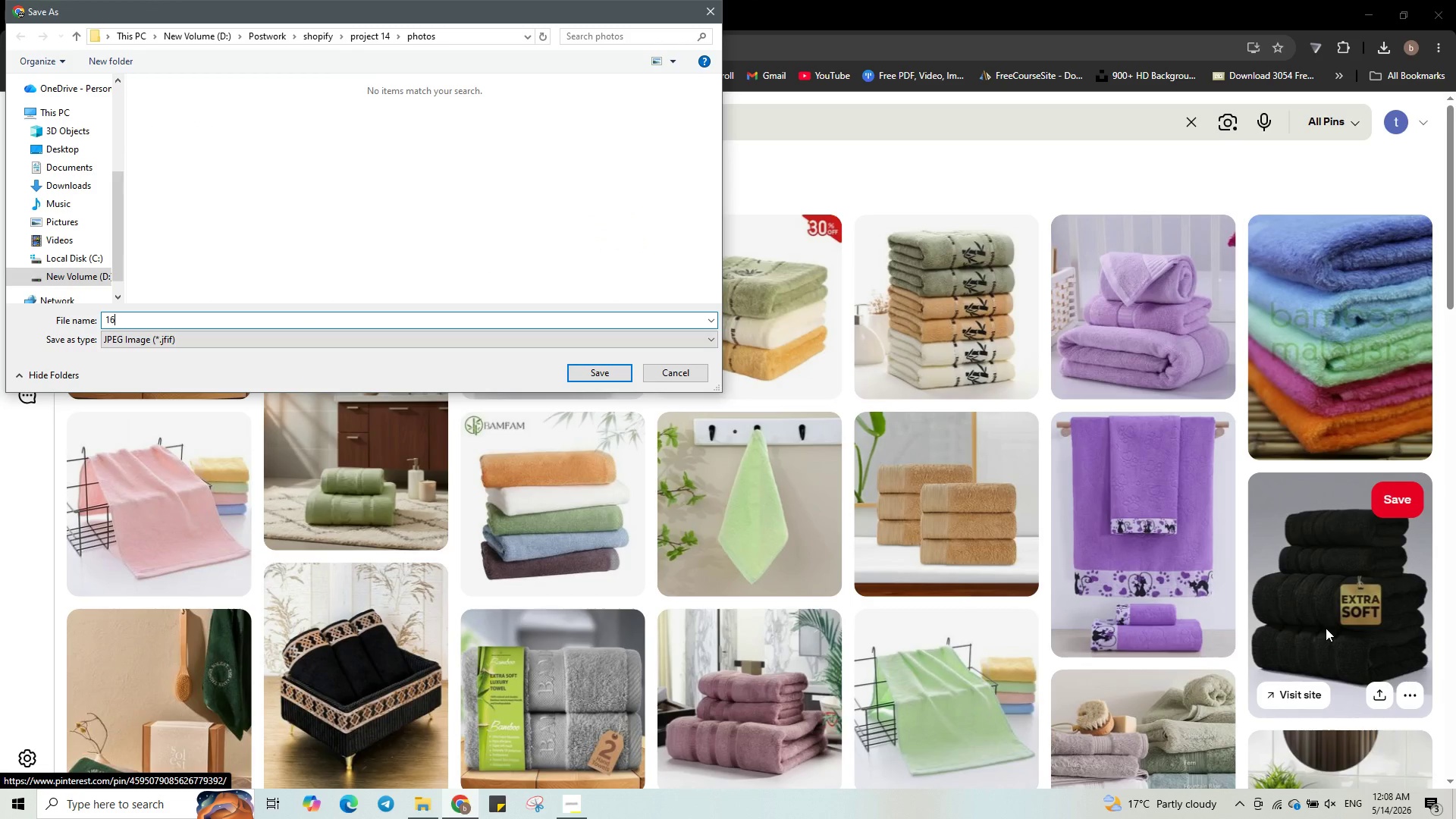 
key(Shift+Minus)
 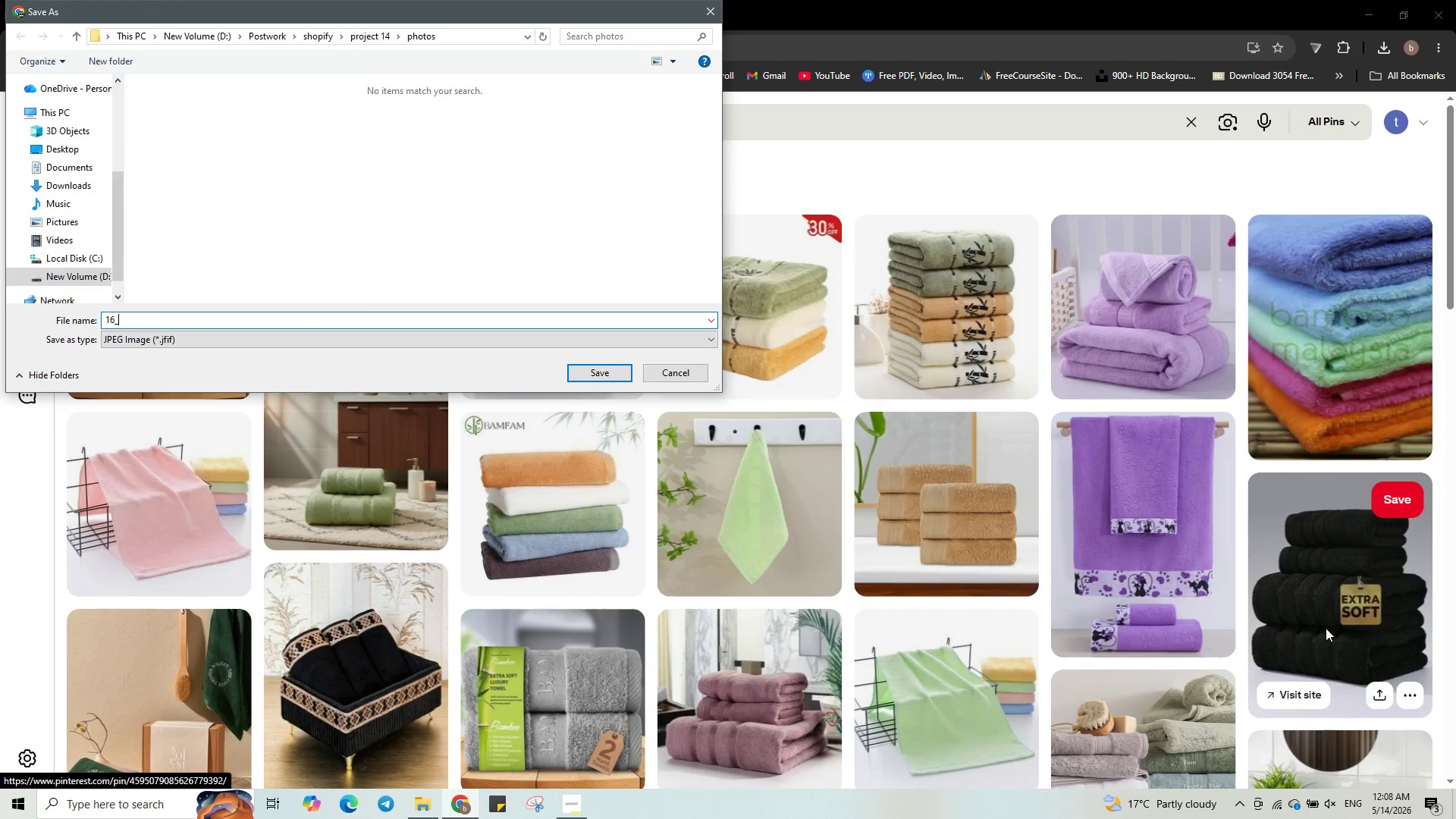 
key(Control+V)
 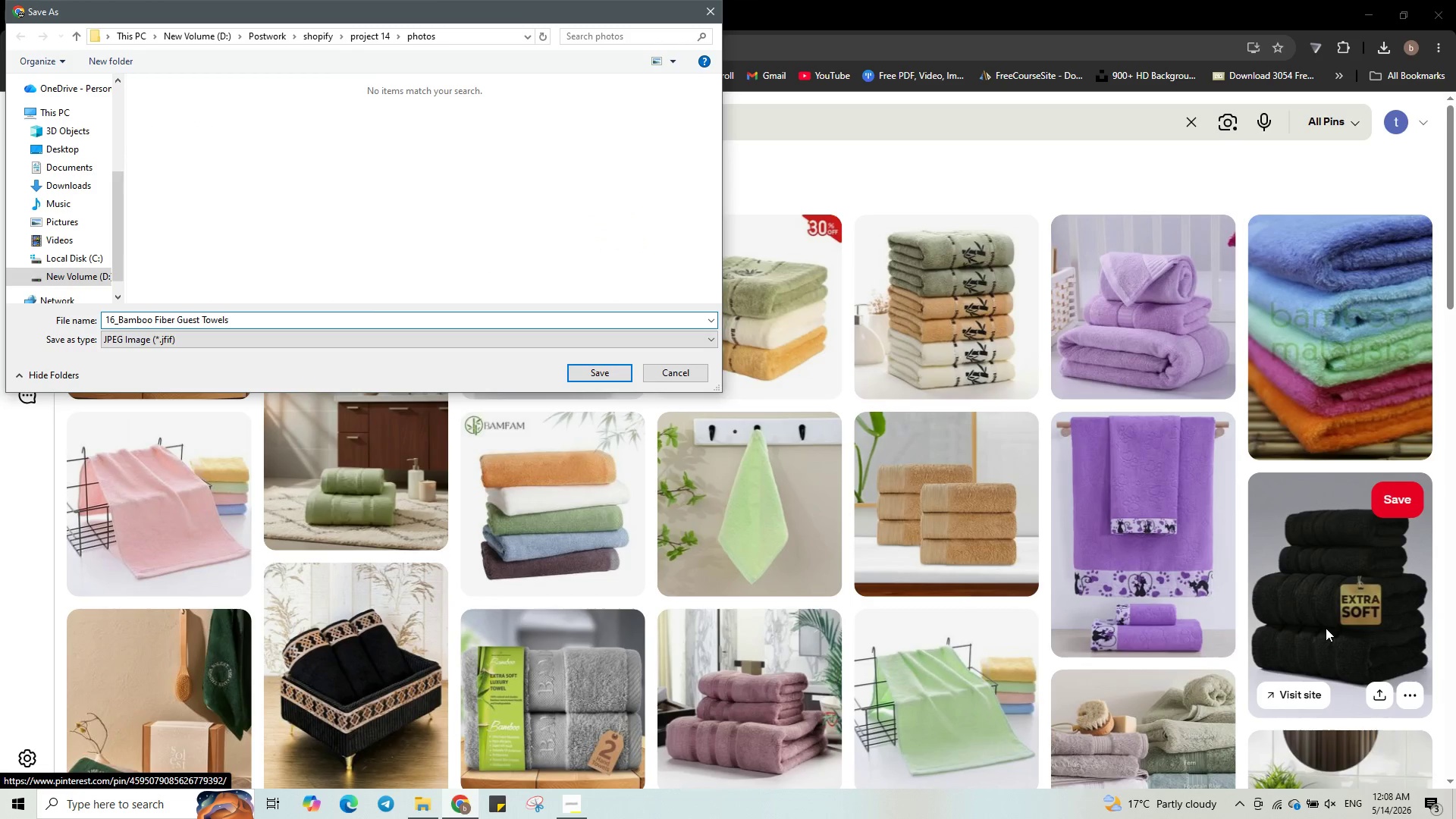 
hold_key(key=Enter, duration=0.66)
 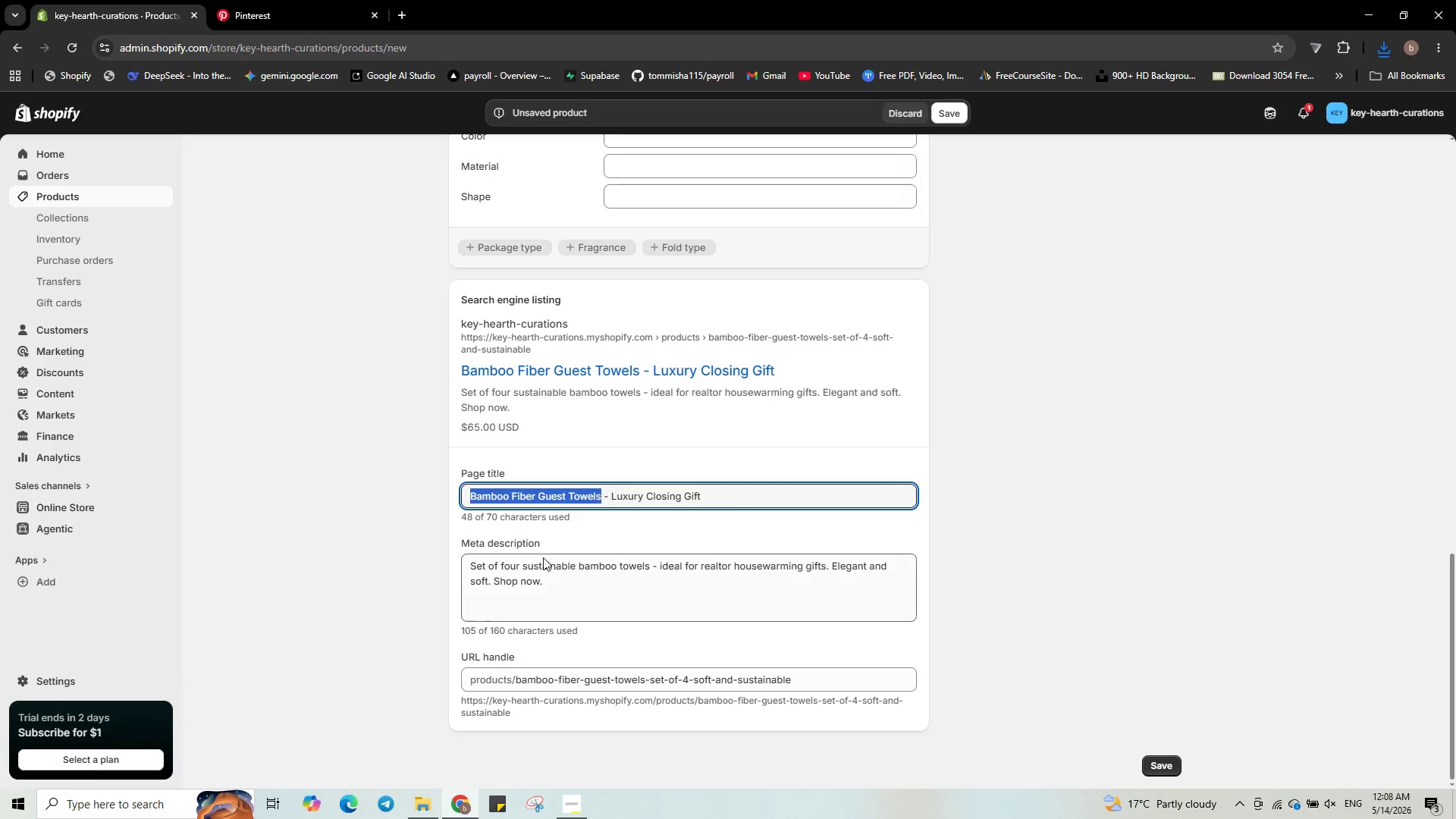 
scroll: coordinate [801, 569], scroll_direction: up, amount: 17.0
 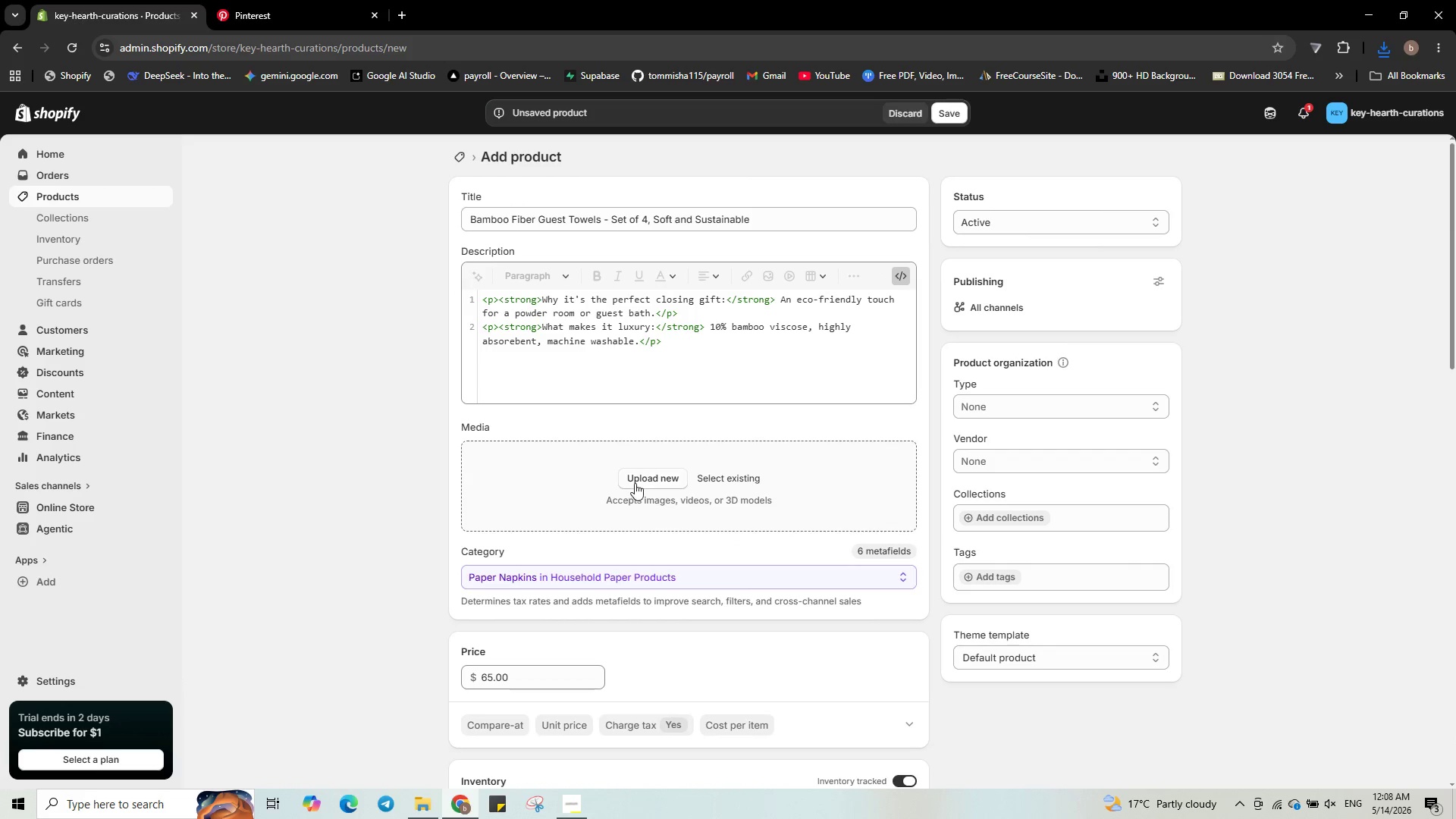 
left_click([638, 478])
 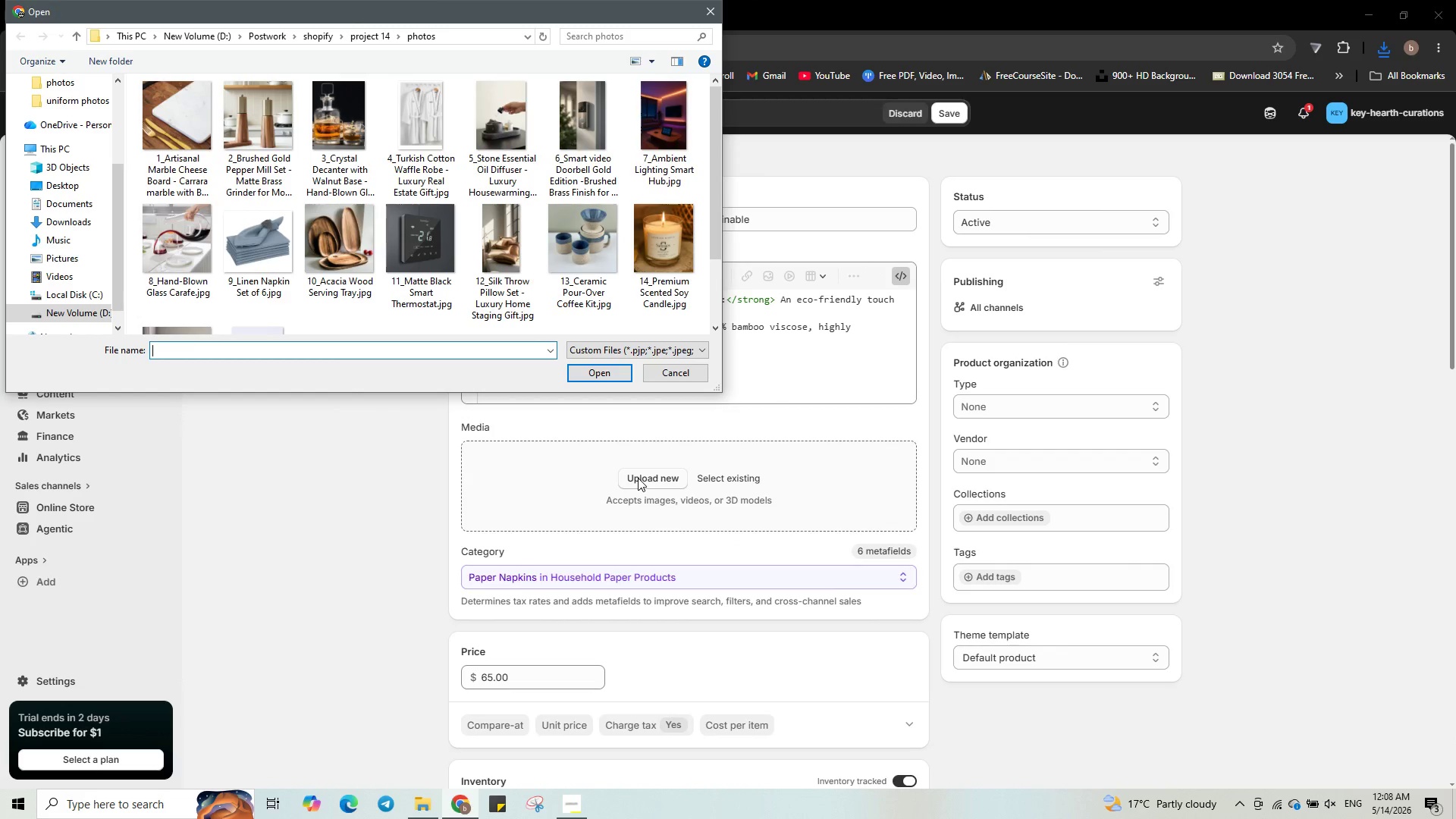 
wait(5.5)
 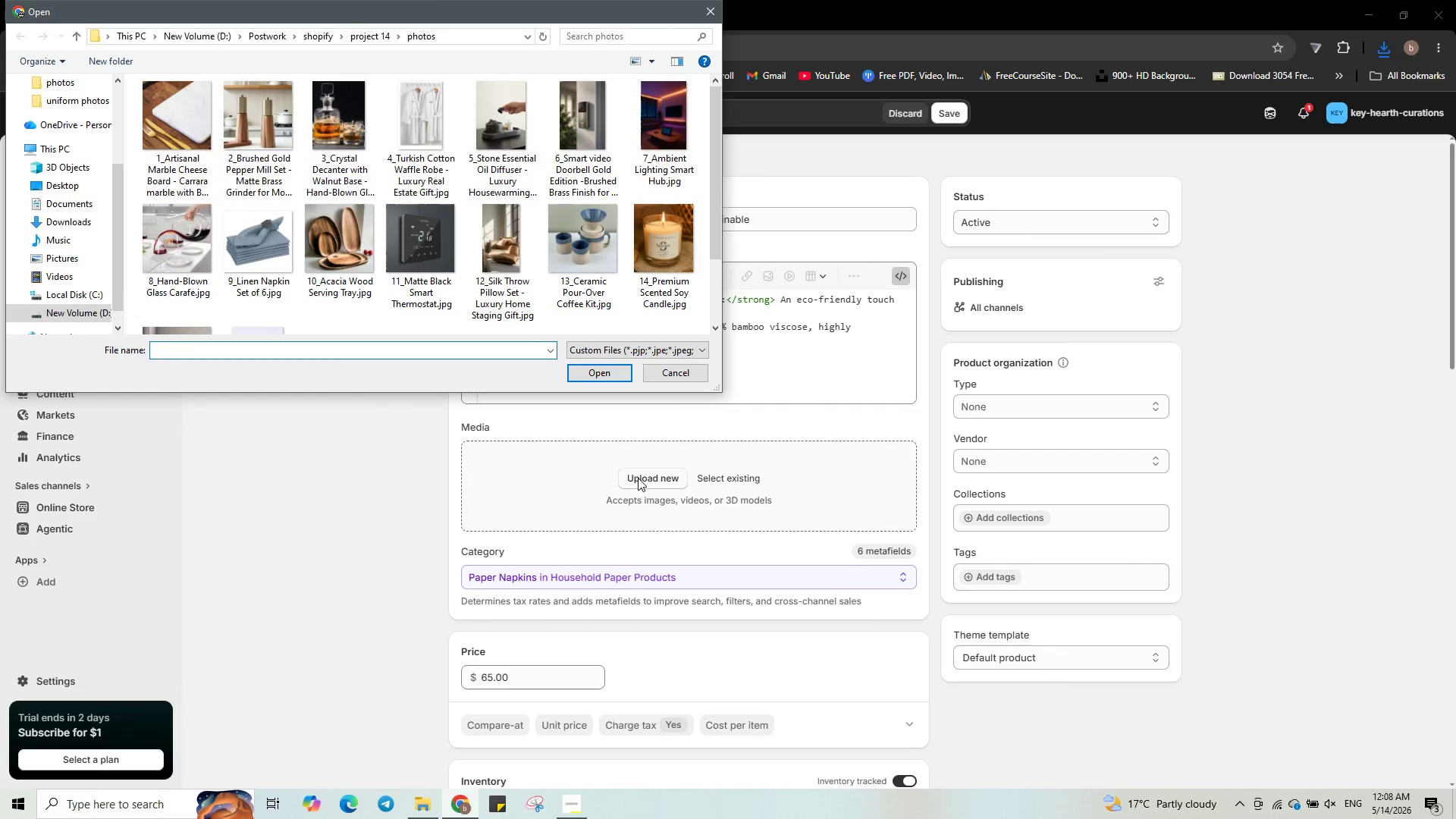 
scroll: coordinate [438, 221], scroll_direction: down, amount: 13.0
 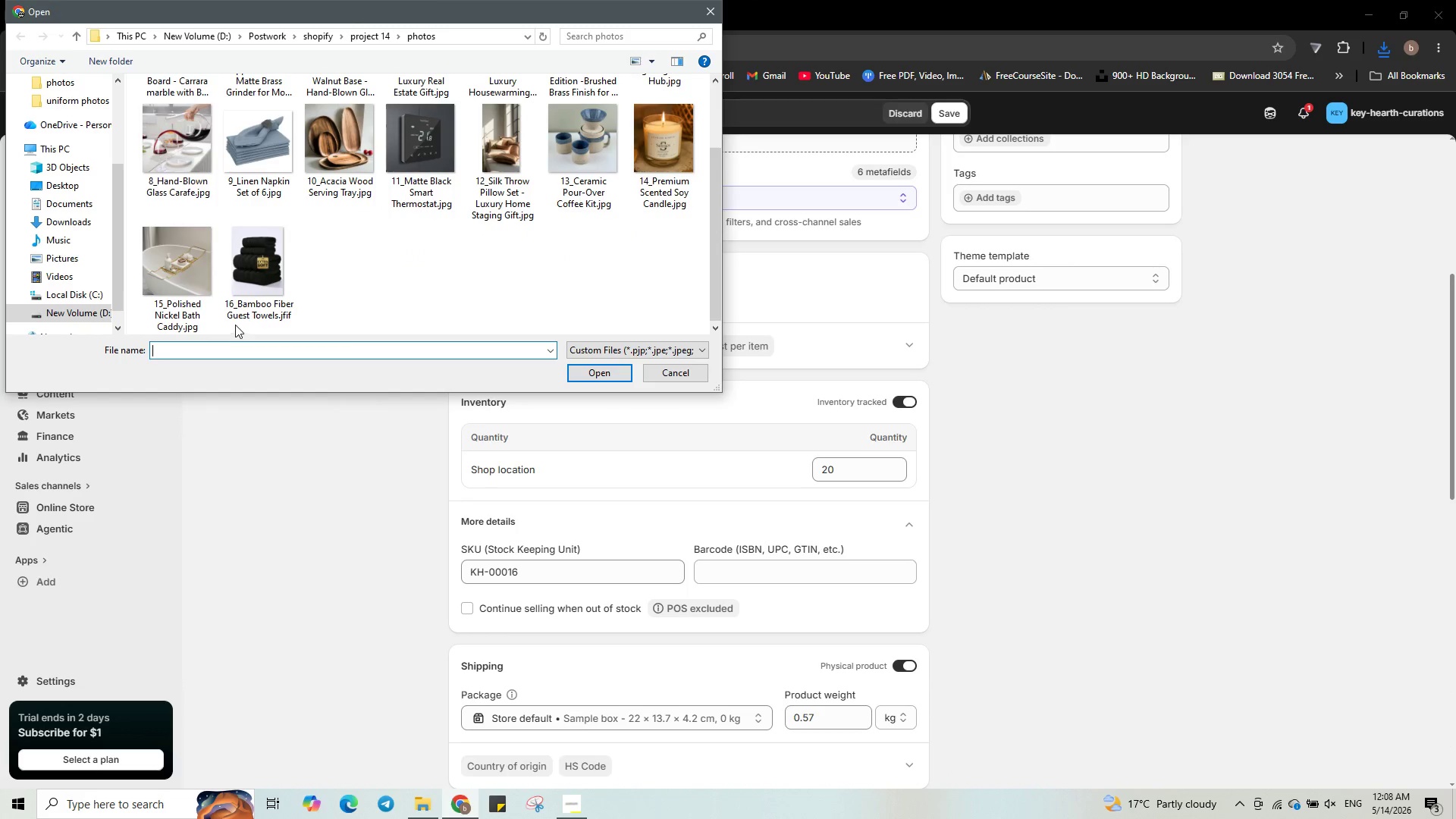 
left_click([237, 316])
 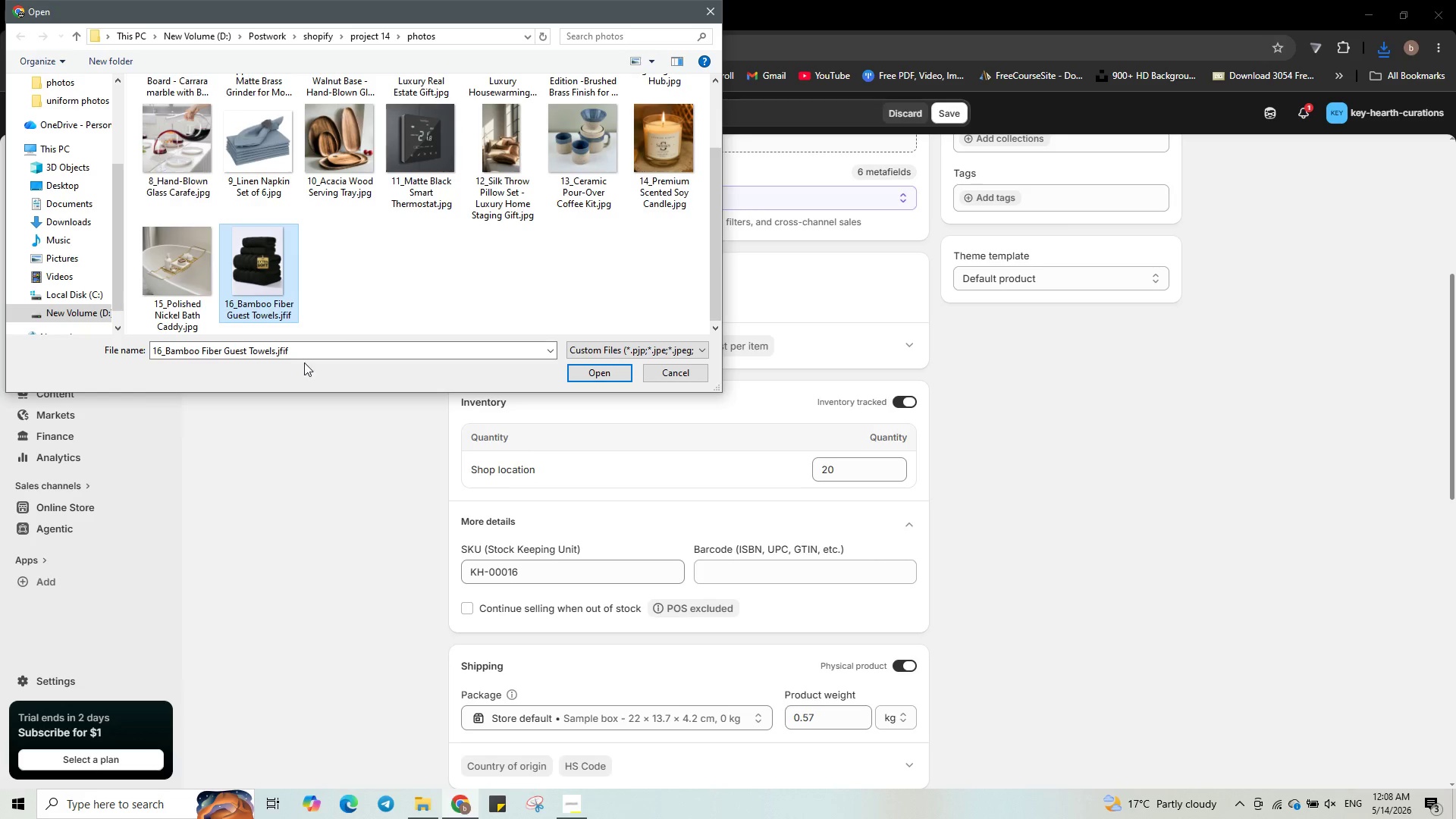 
left_click([289, 325])
 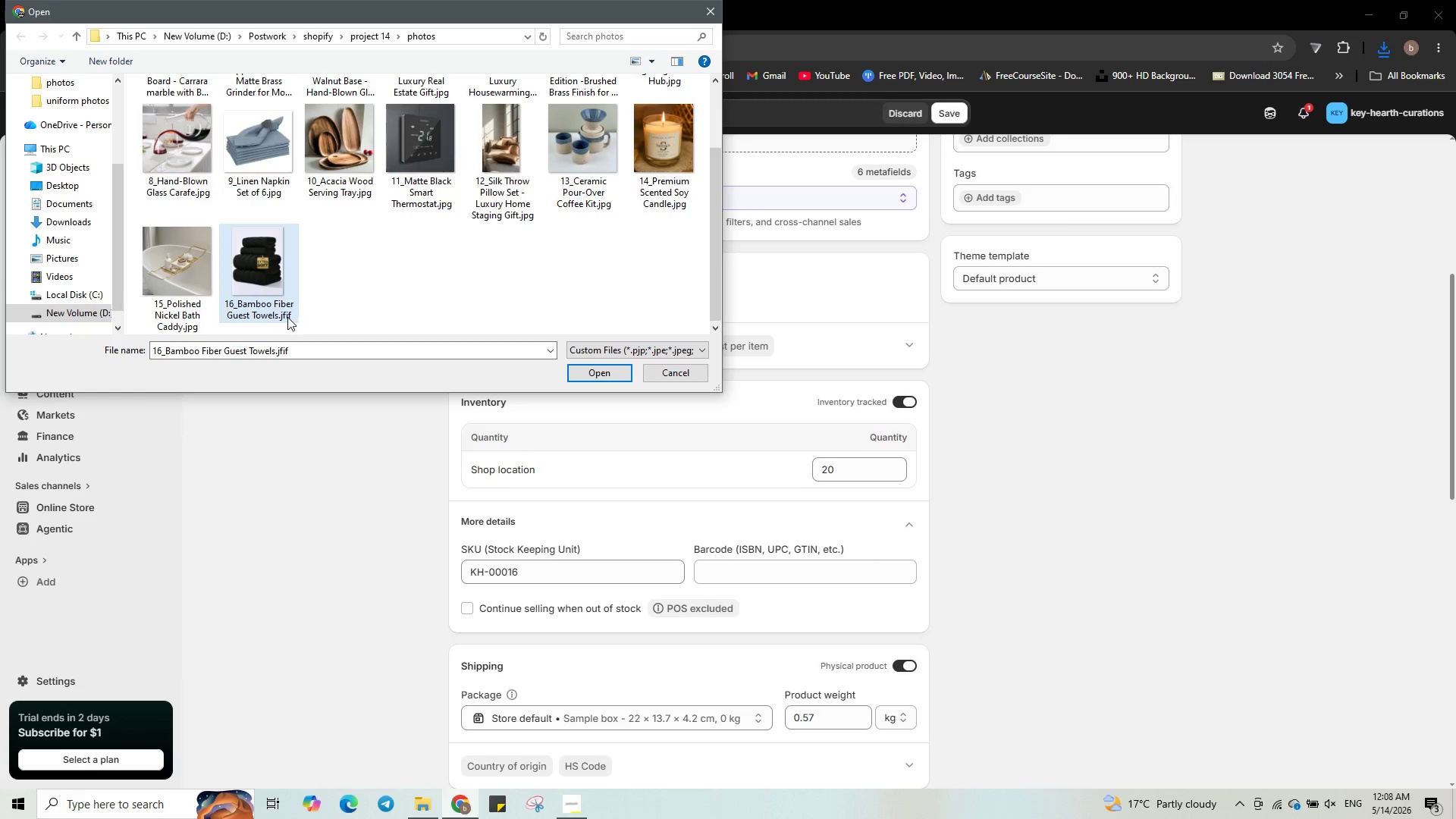 
left_click([287, 317])
 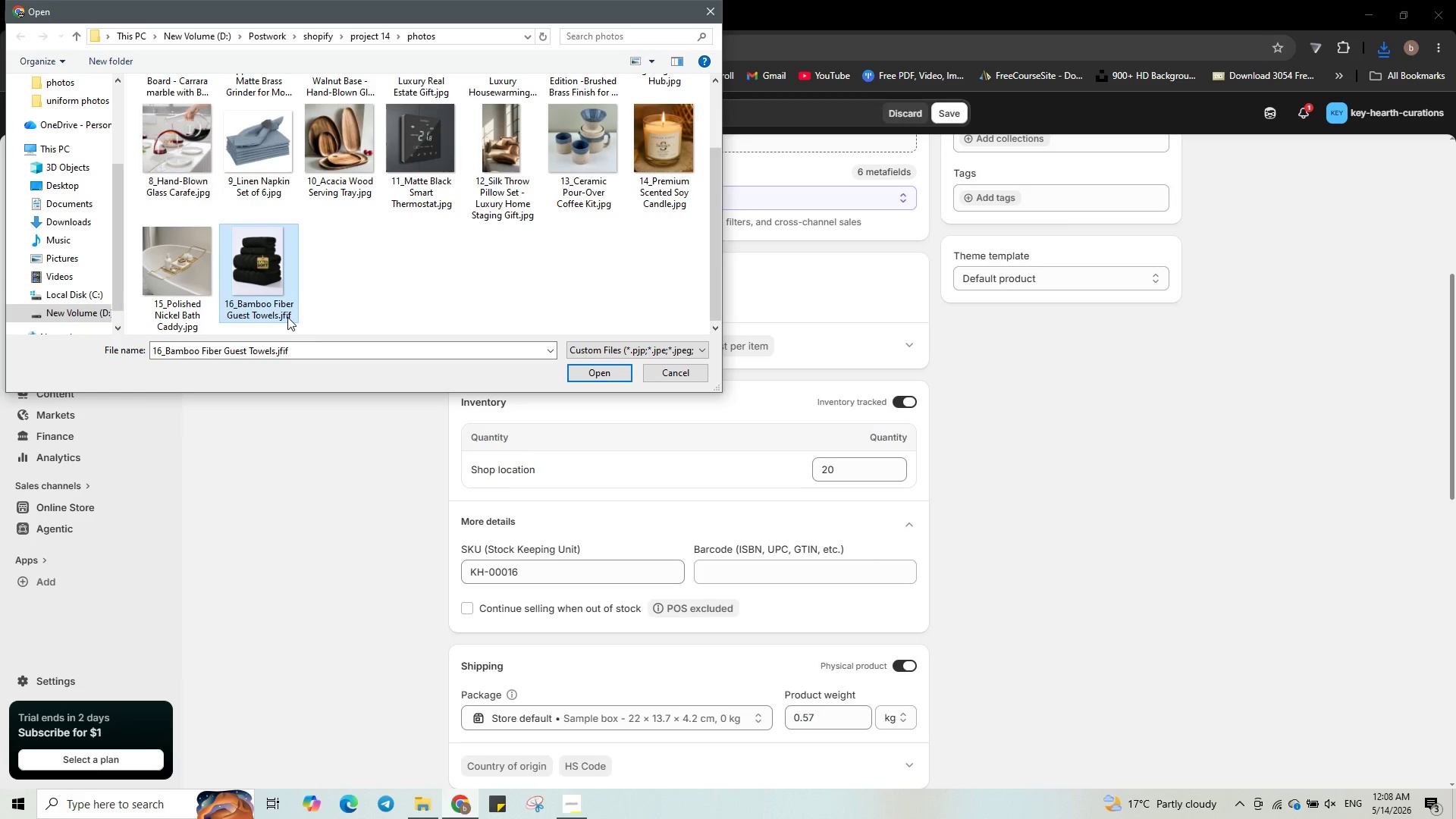 
left_click([287, 317])
 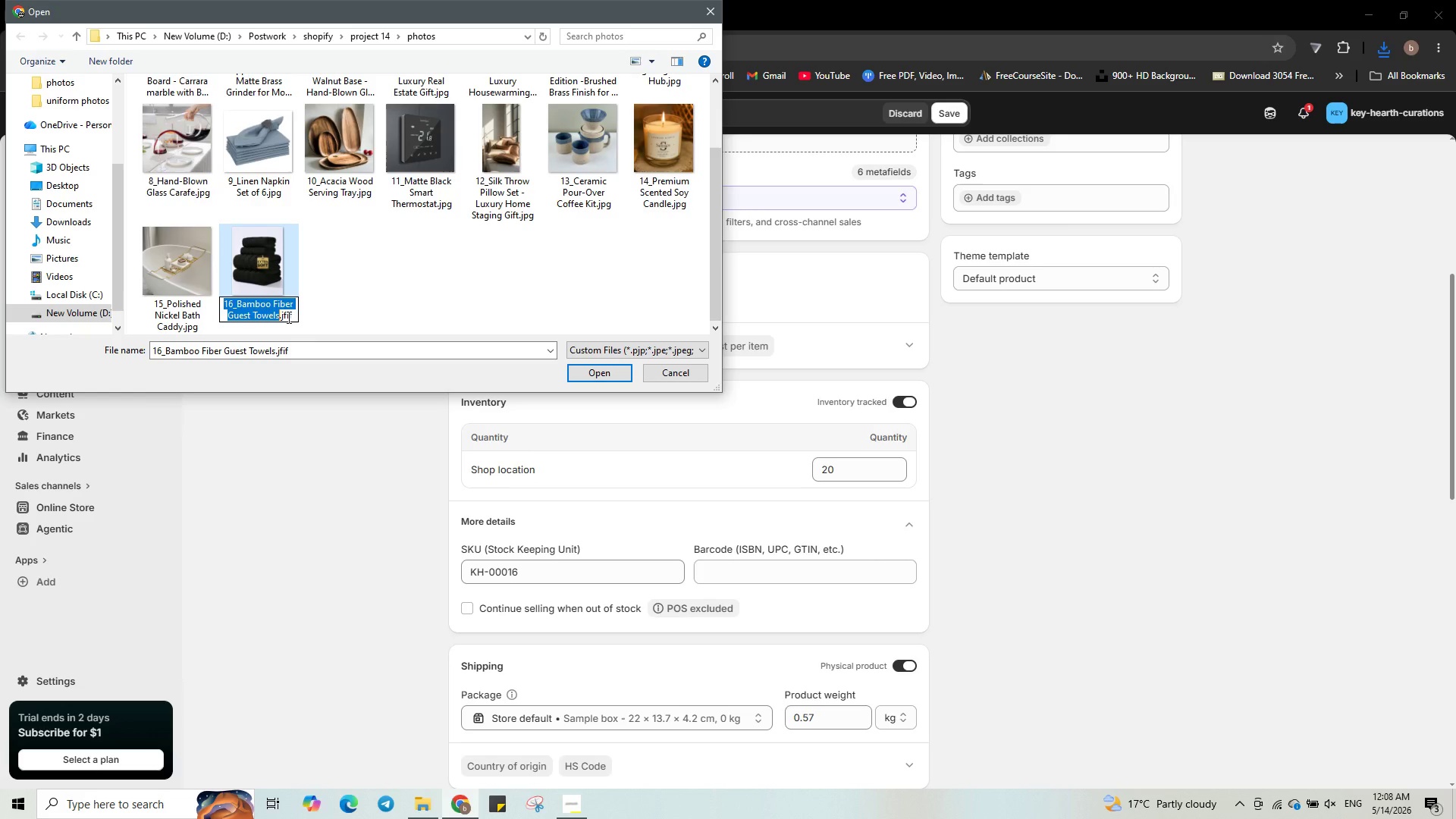 
left_click([287, 317])
 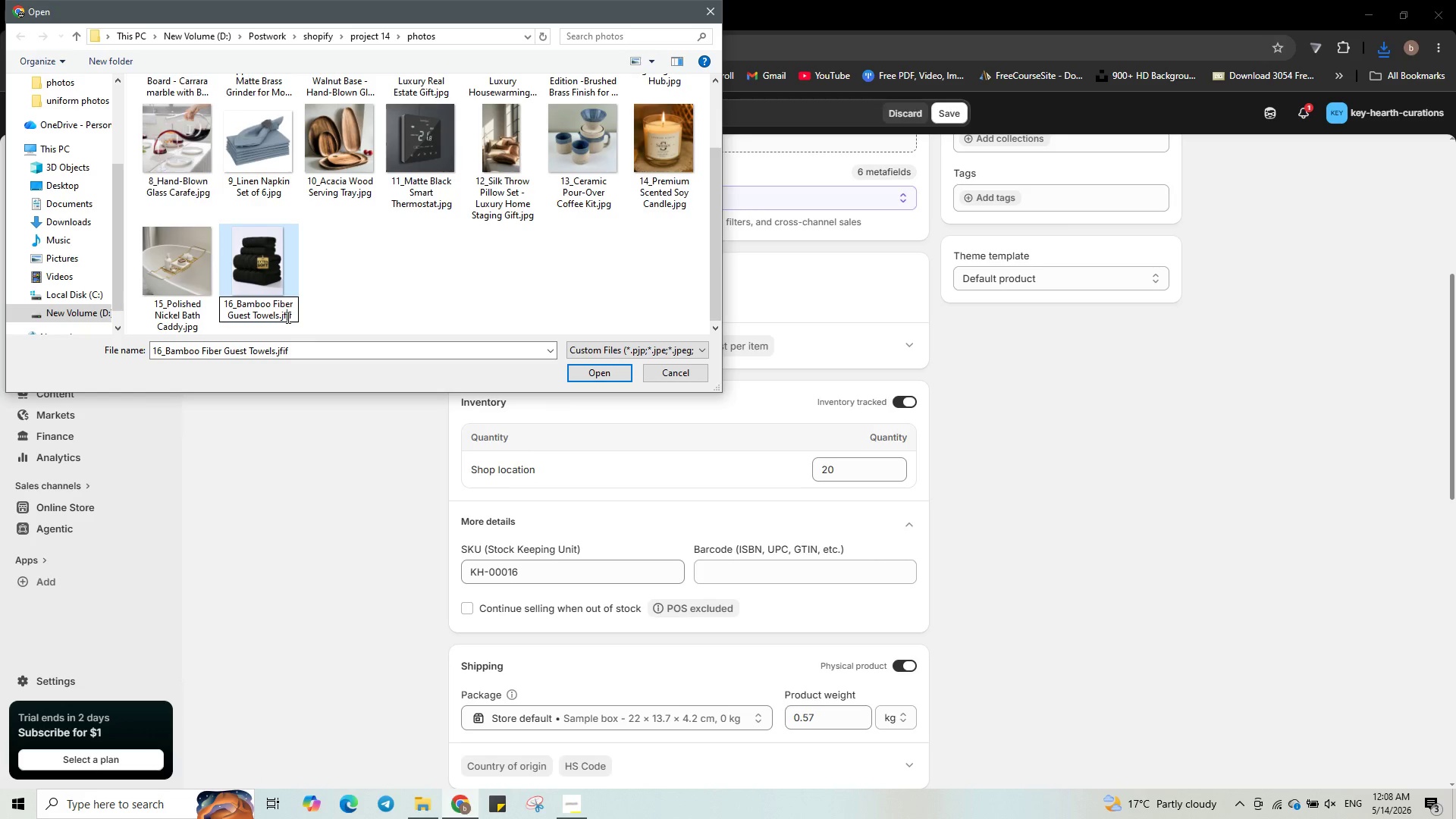 
type([Delete][Delete])
key(Backspace)
type(pg)
 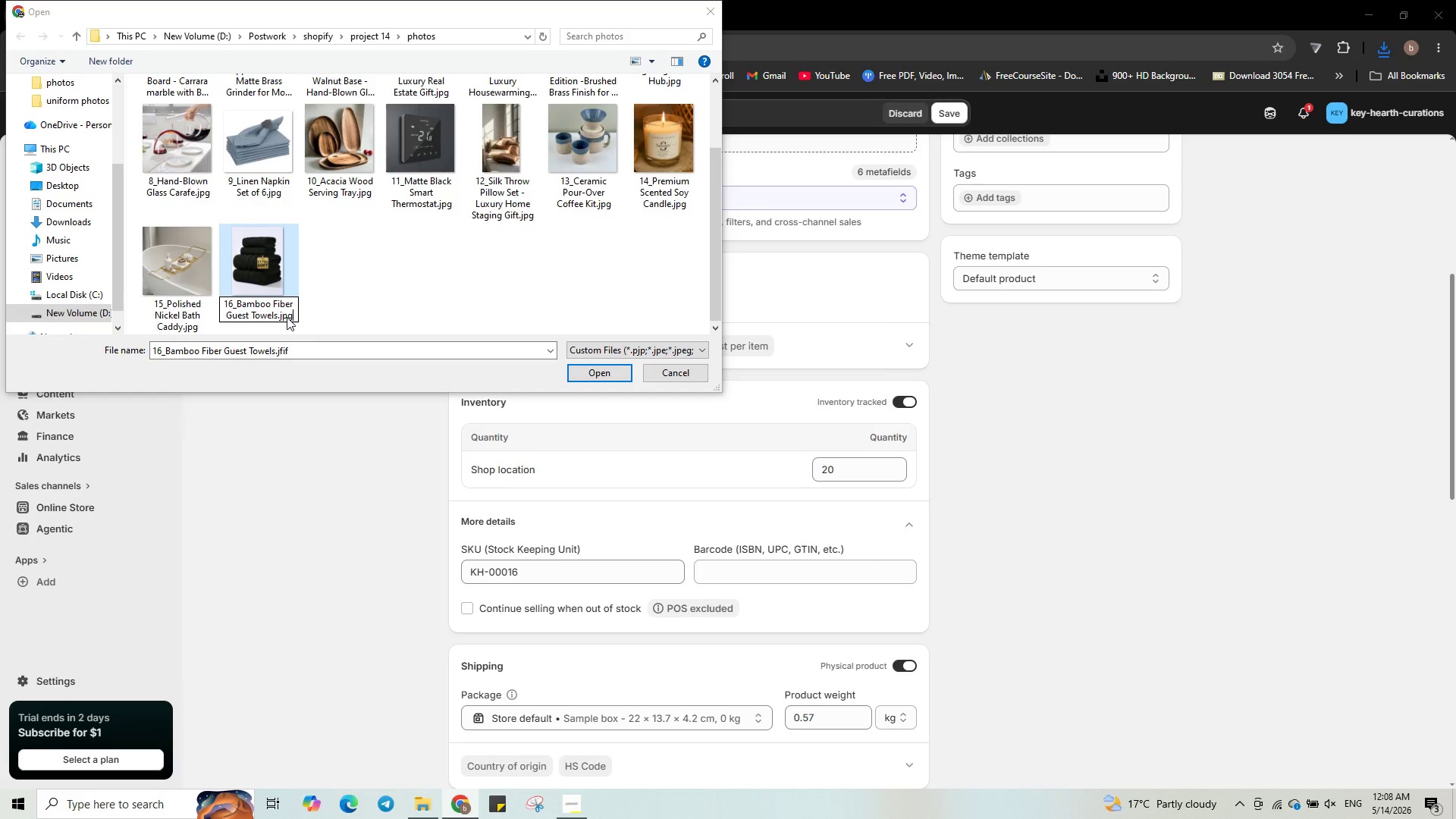 
key(Enter)
 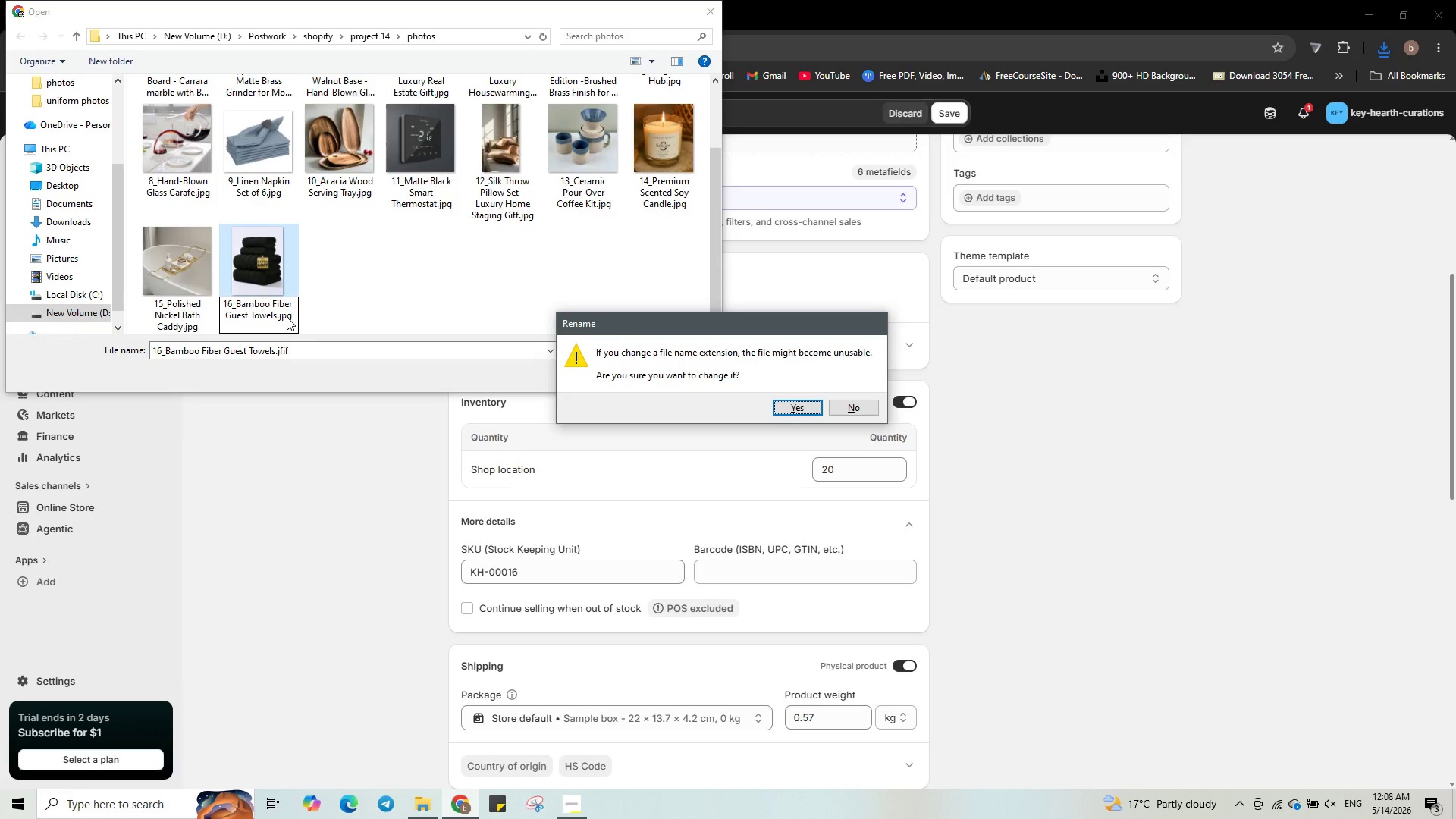 
key(Enter)
 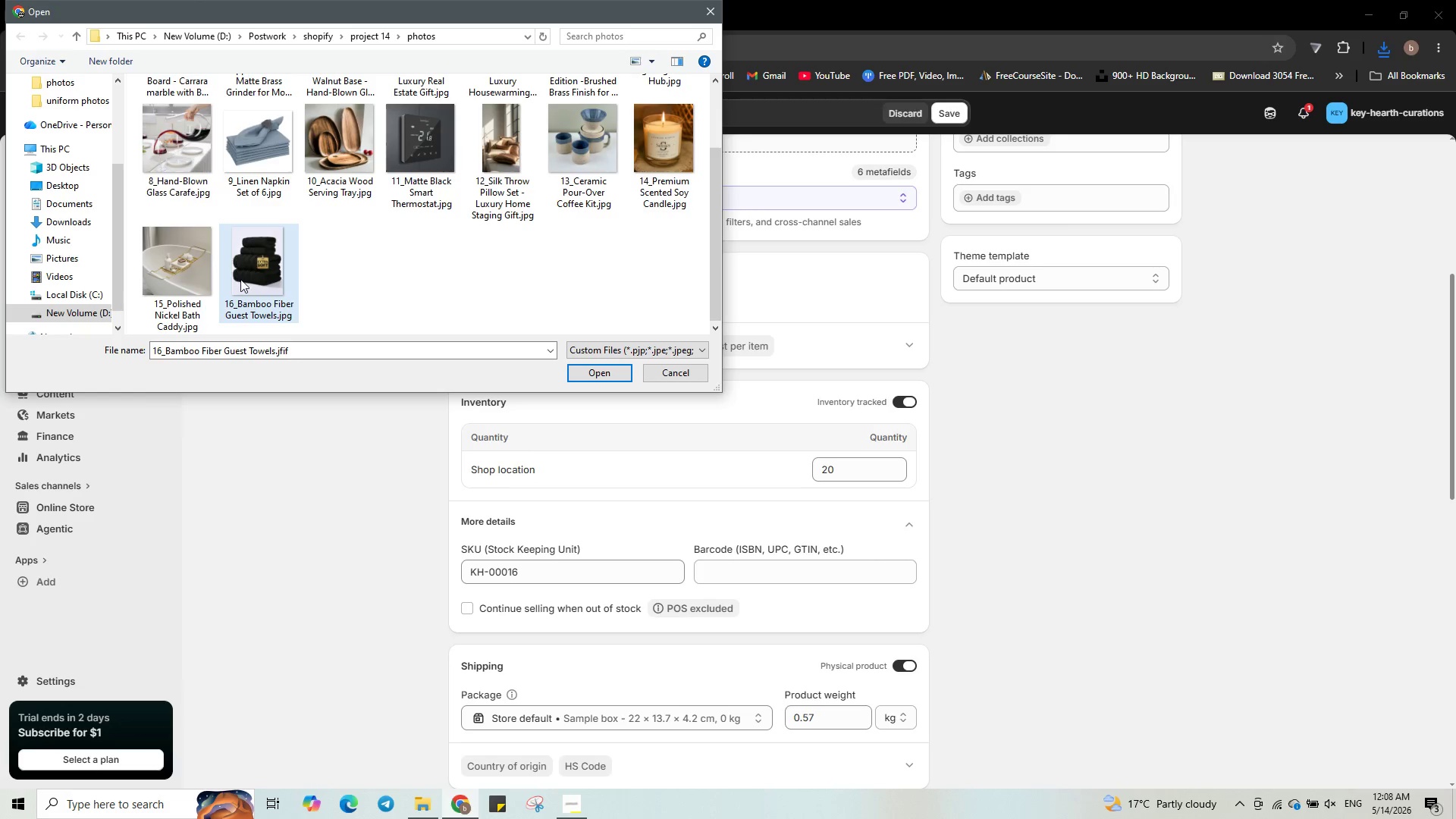 
double_click([240, 279])
 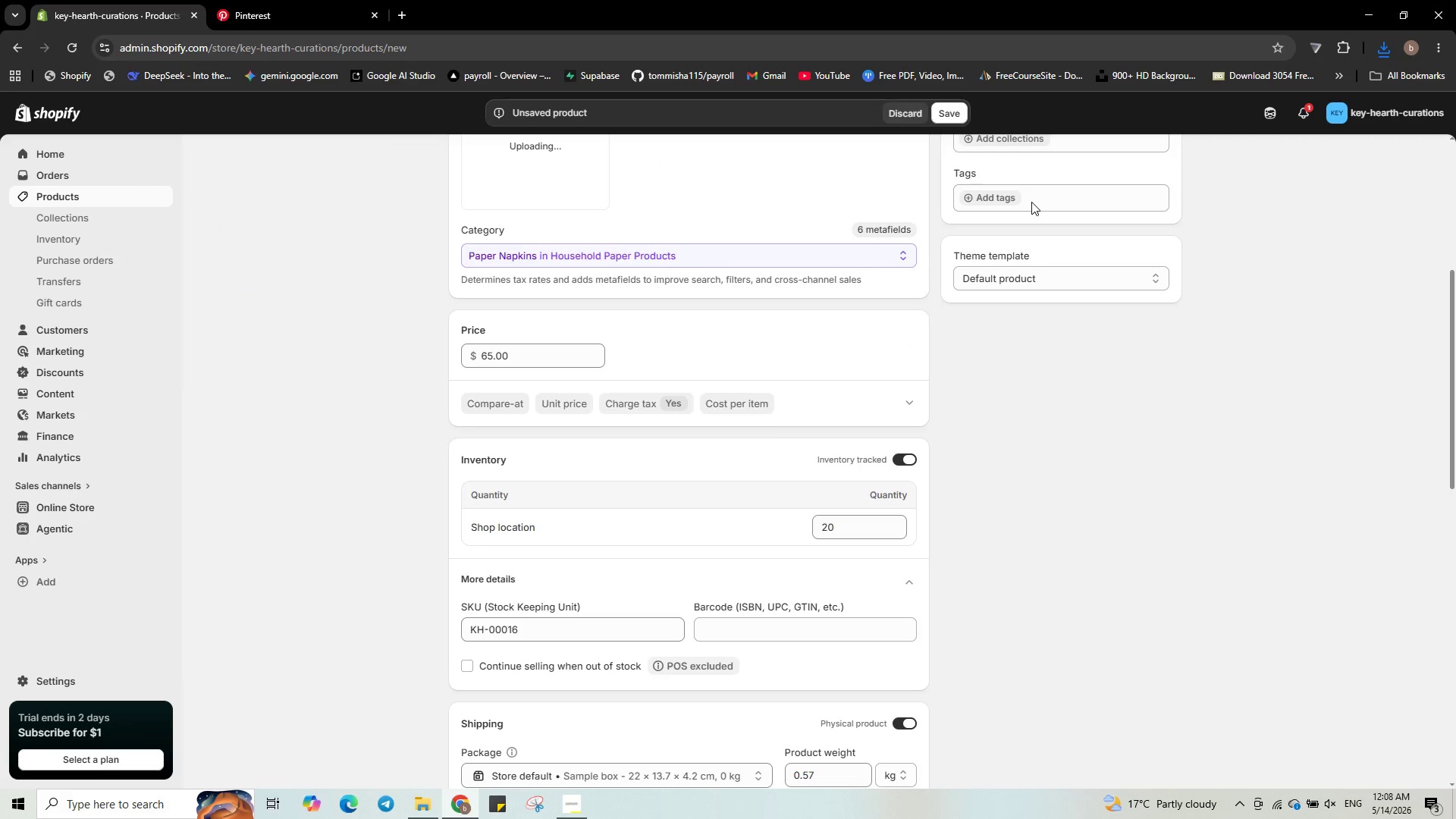 
left_click([1031, 202])
 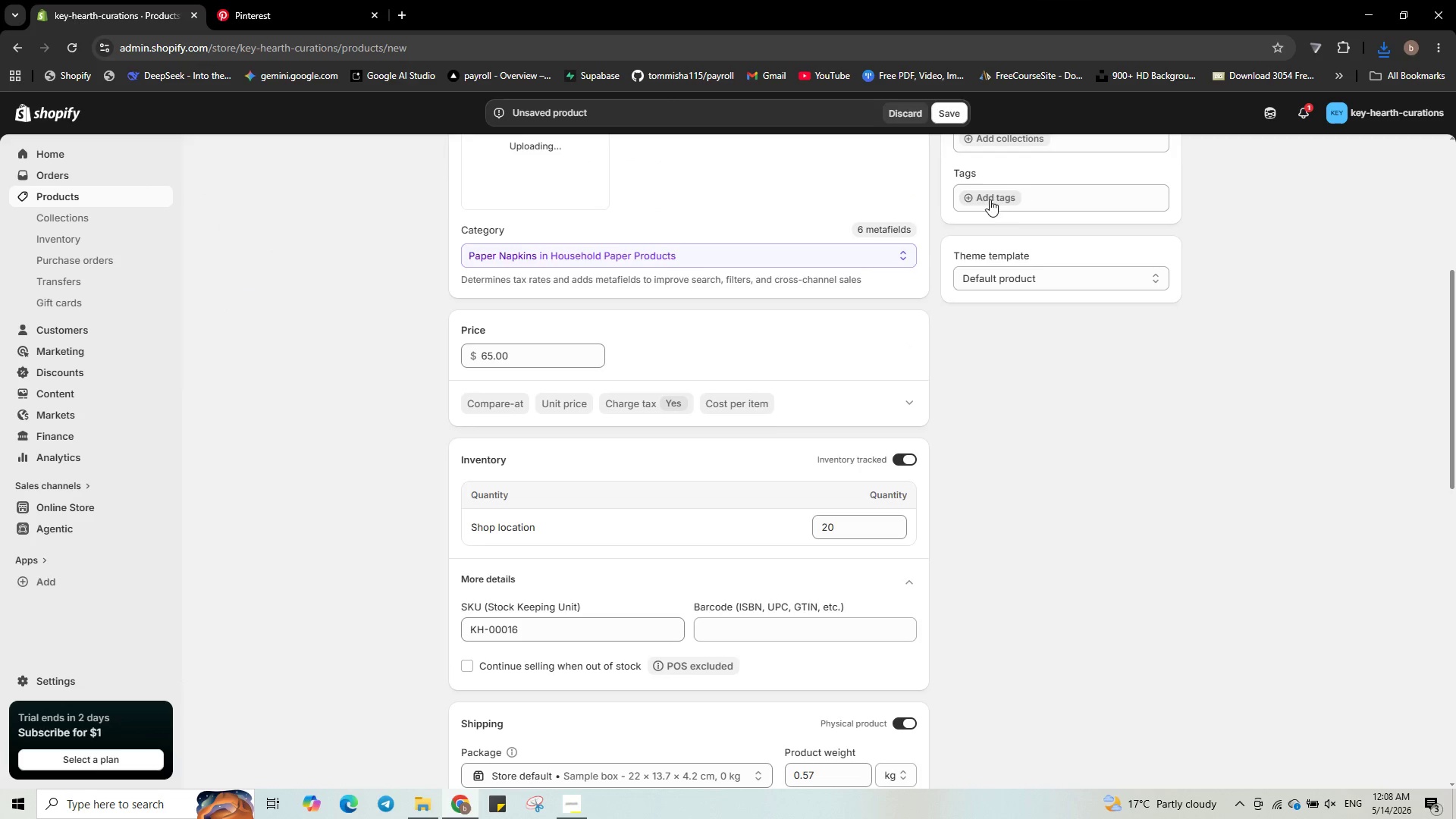 
left_click([976, 195])
 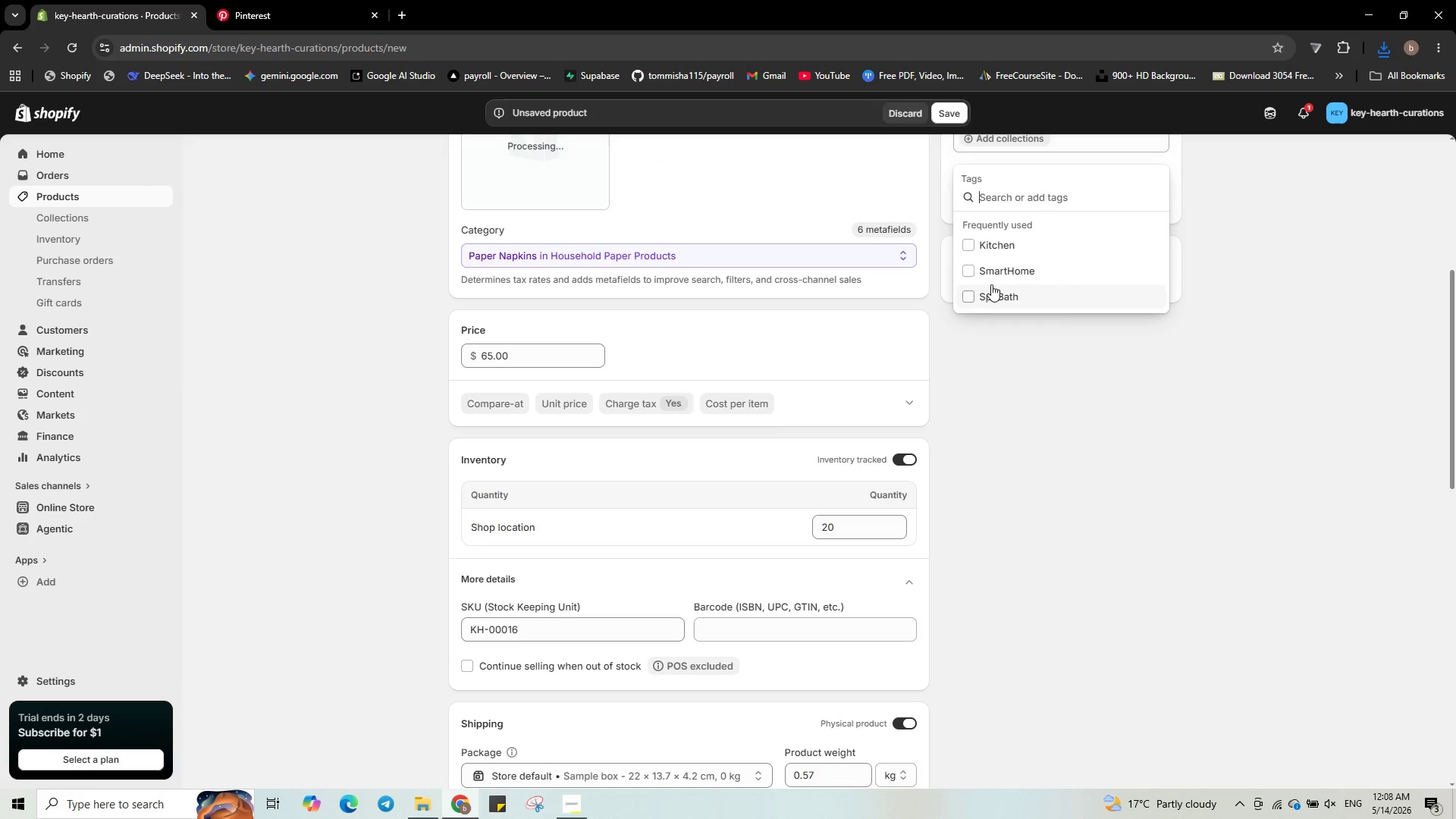 
left_click([991, 284])
 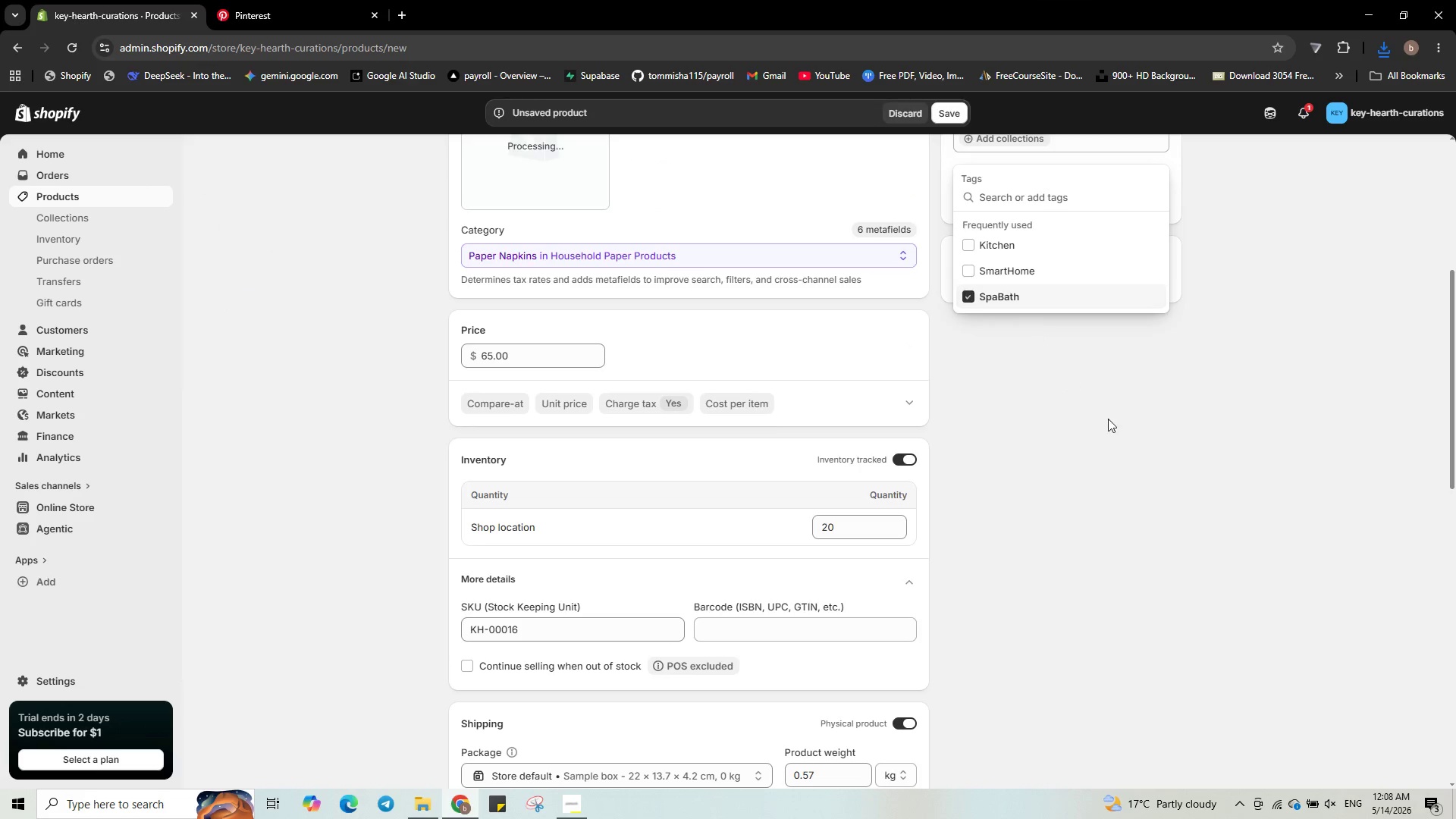 
left_click([1109, 420])
 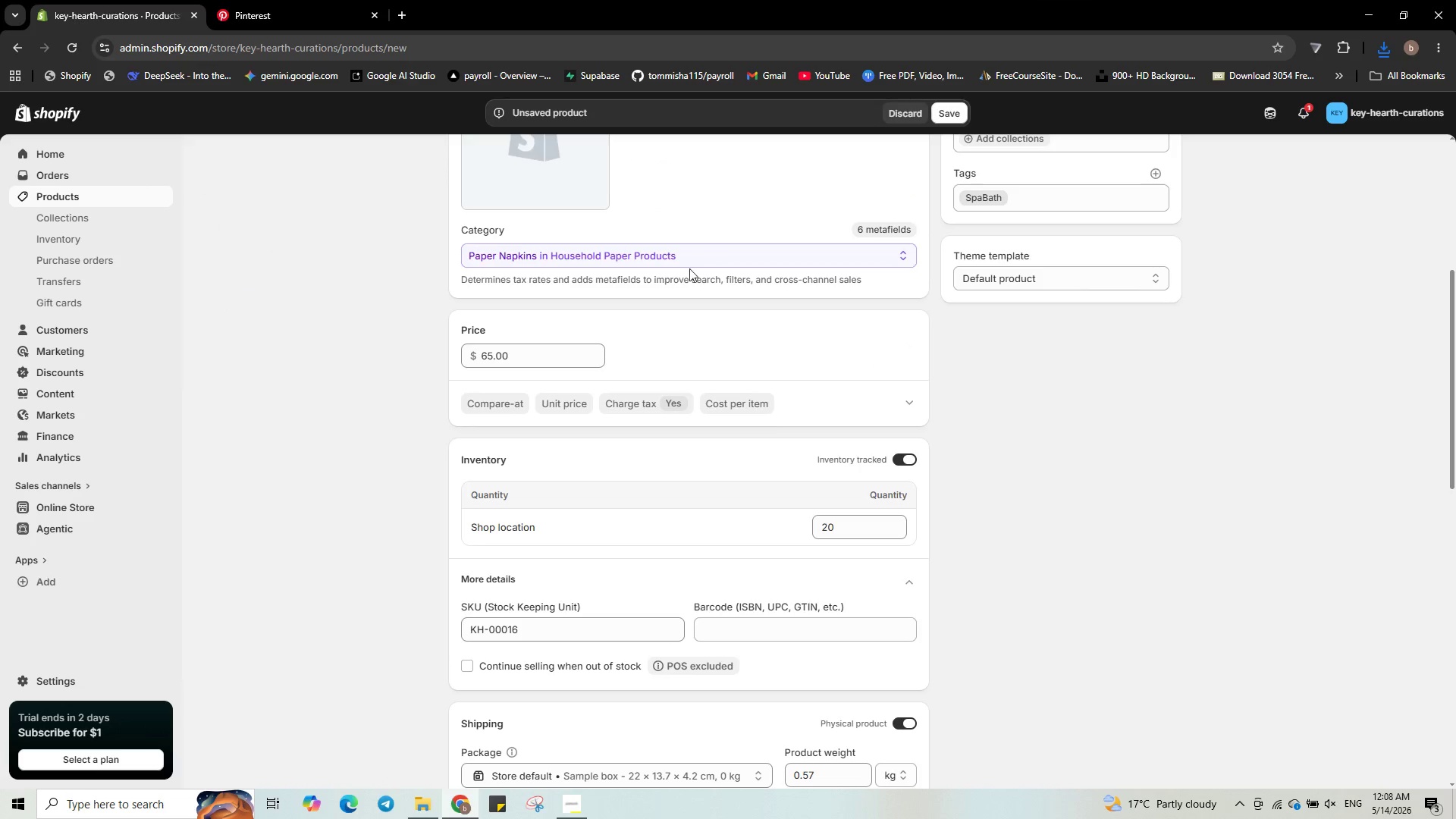 
scroll: coordinate [501, 139], scroll_direction: up, amount: 1.0
 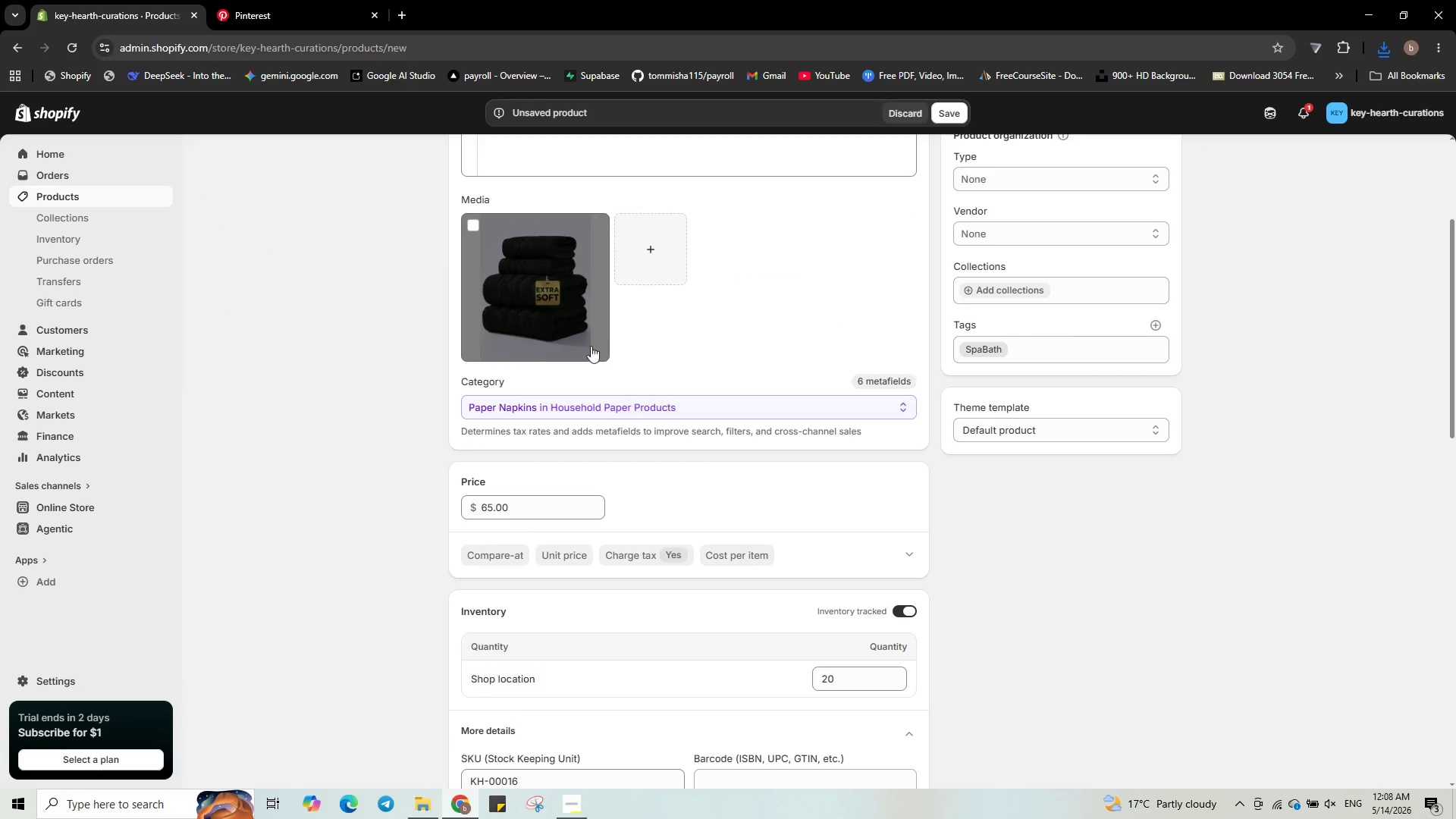 
left_click([578, 346])
 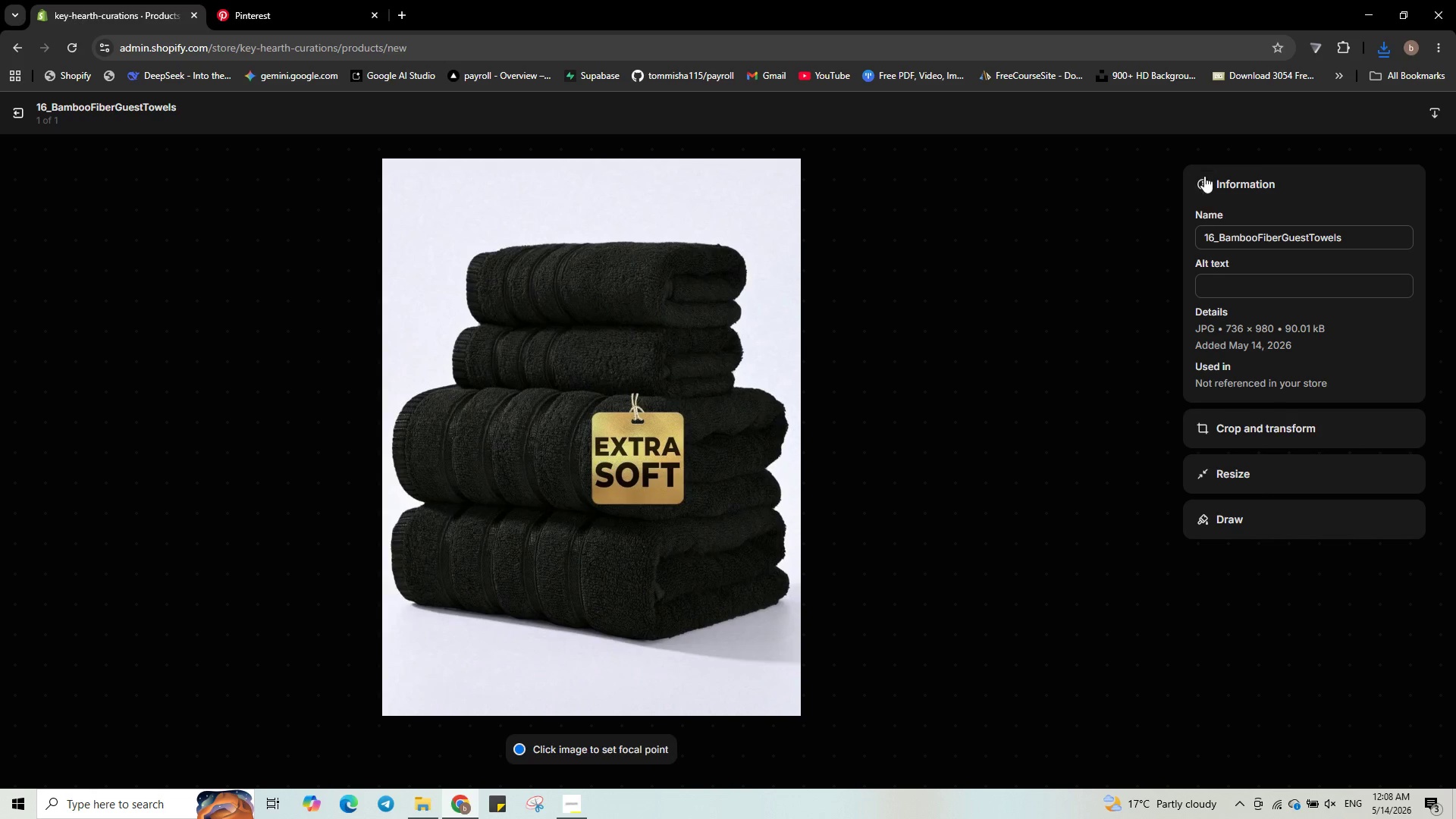 
scroll: coordinate [578, 346], scroll_direction: up, amount: 1.0
 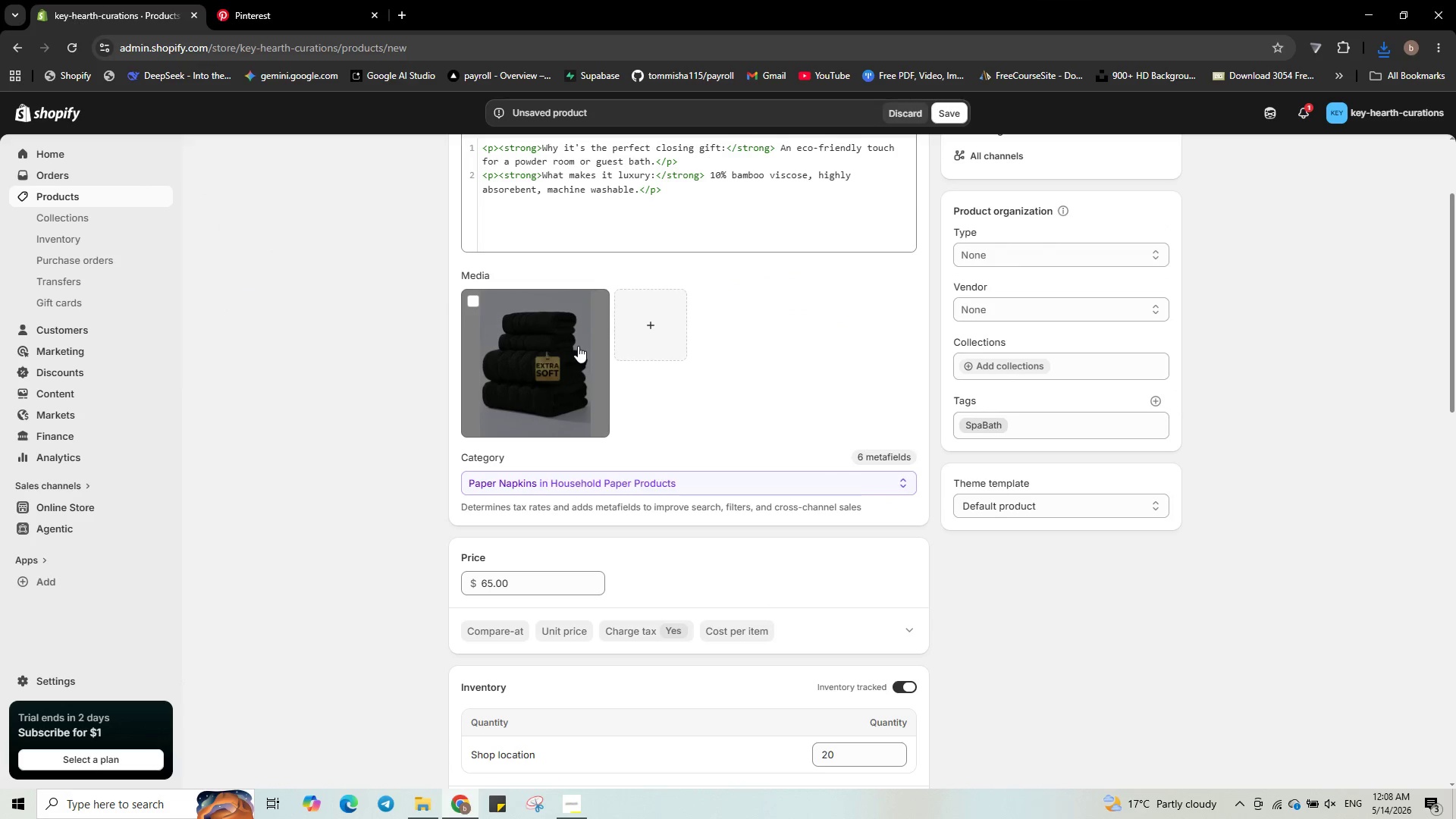 
left_click([1211, 280])
 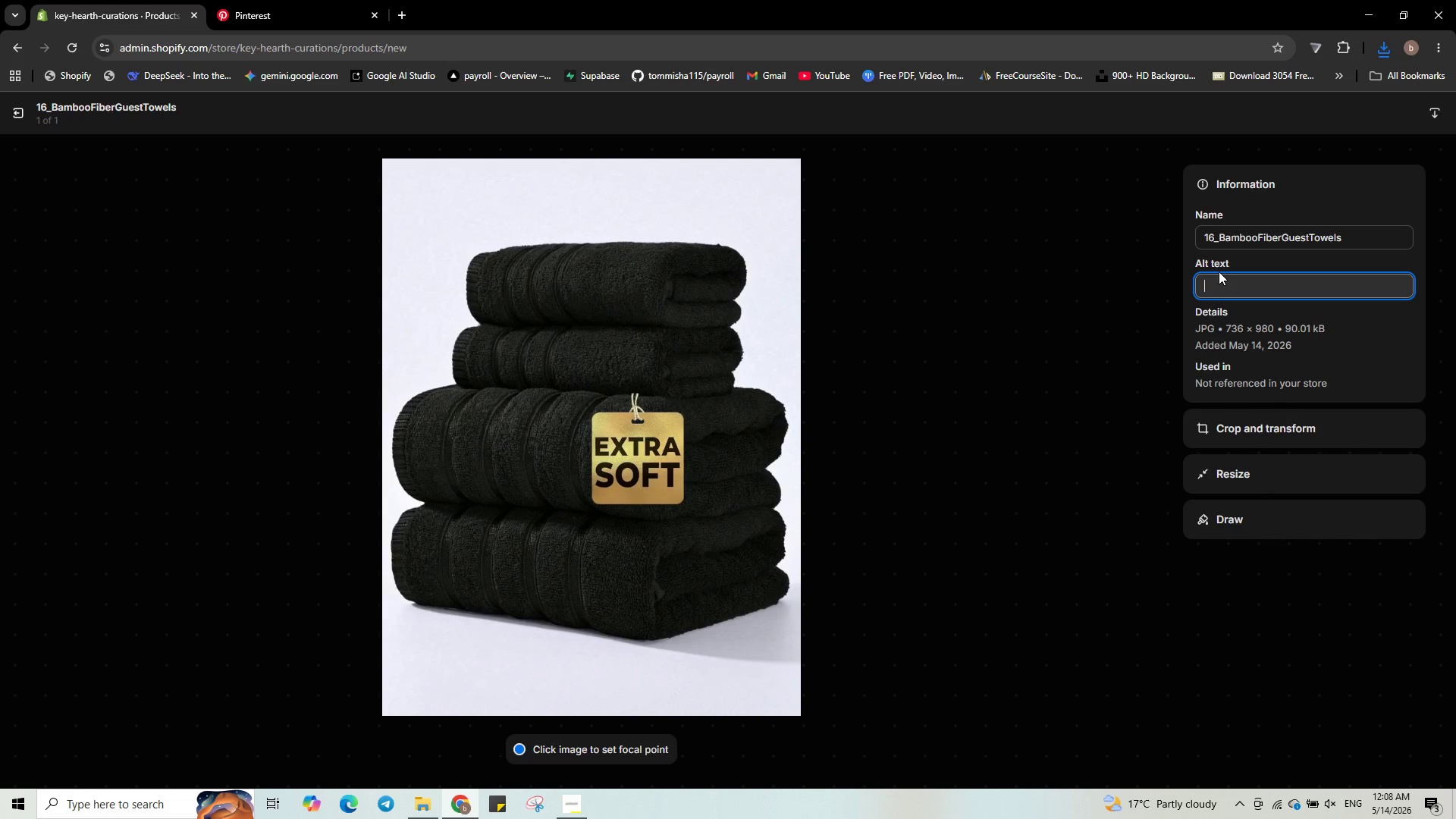 
type(bamb)
key(Backspace)
key(Backspace)
key(Backspace)
key(Backspace)
type(Bamboo fiber guest towels - luxury bath f)
key(Backspace)
type(gift for homebuyers)
 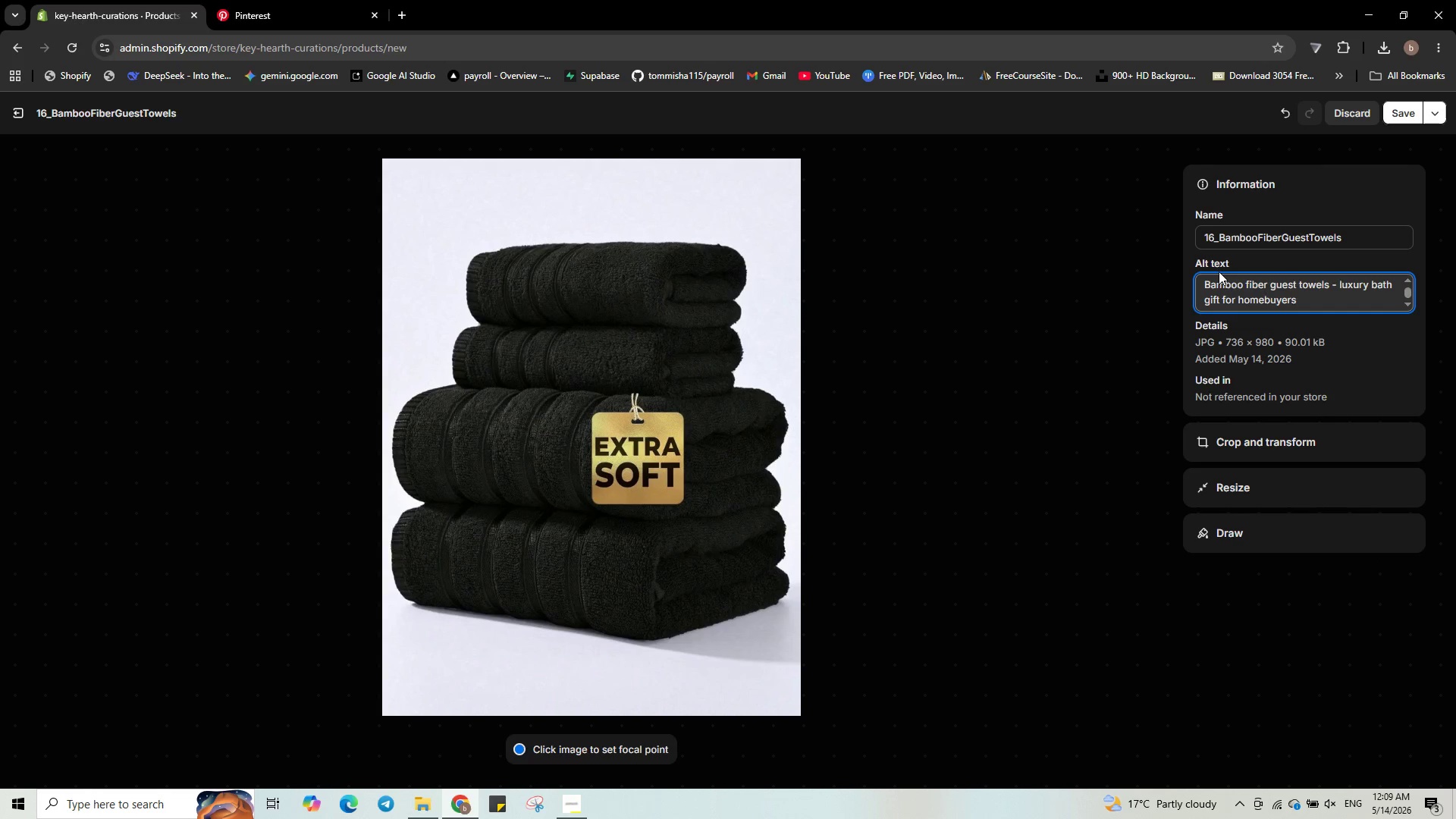 
left_click([1402, 114])
 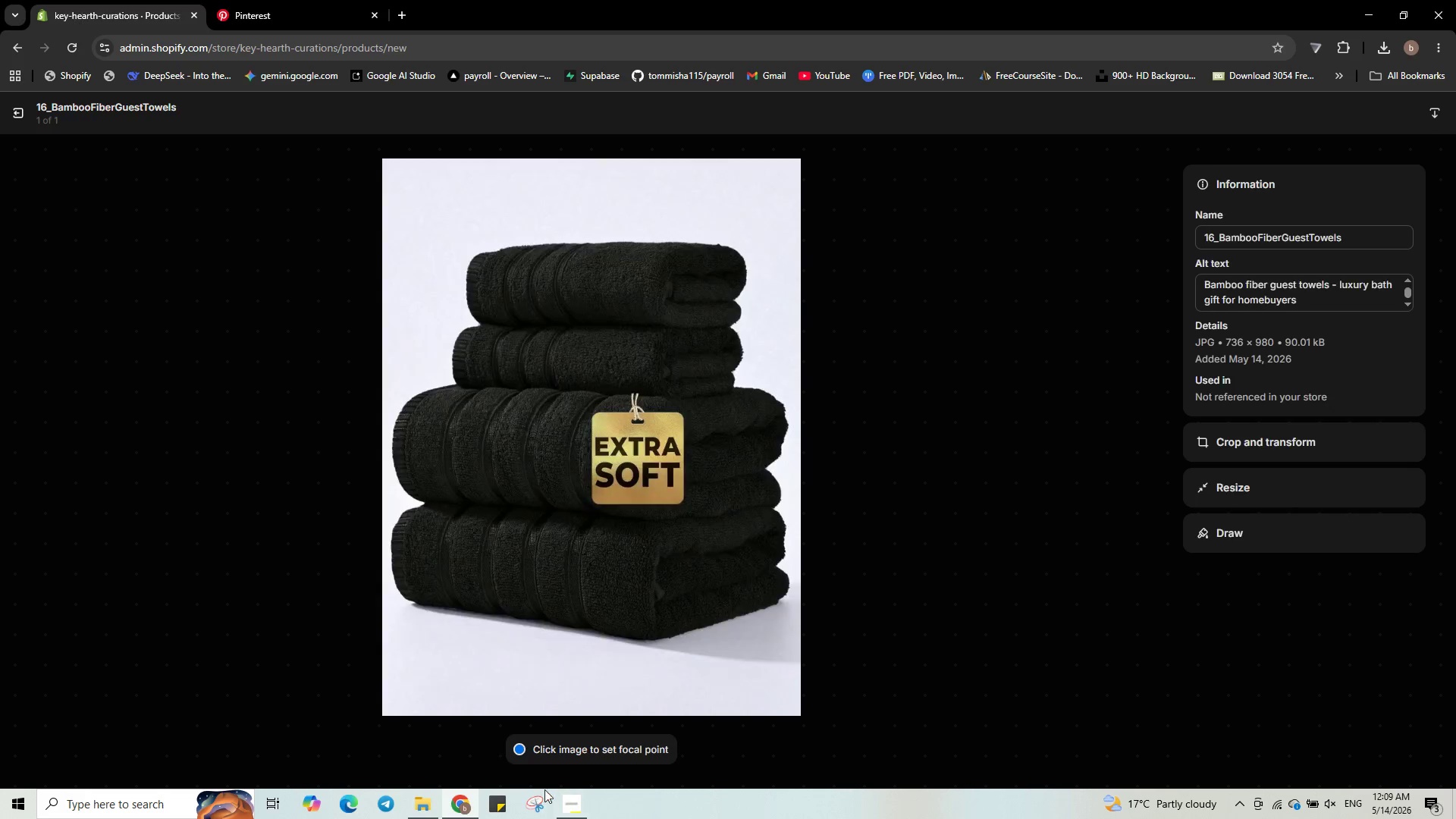 
left_click([573, 798])